 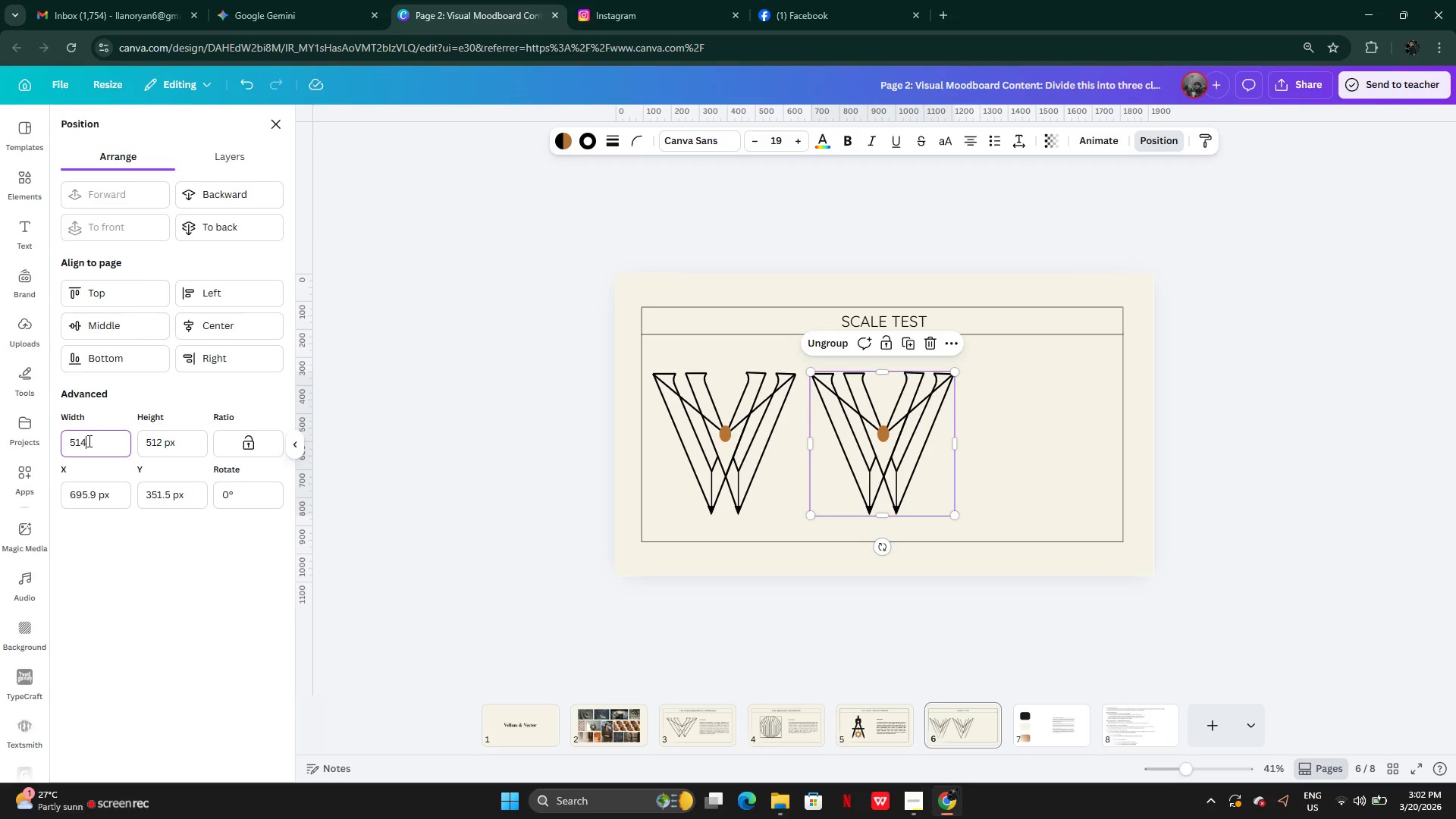 
key(Backspace)
key(Backspace)
key(Backspace)
key(Backspace)
type(128)
 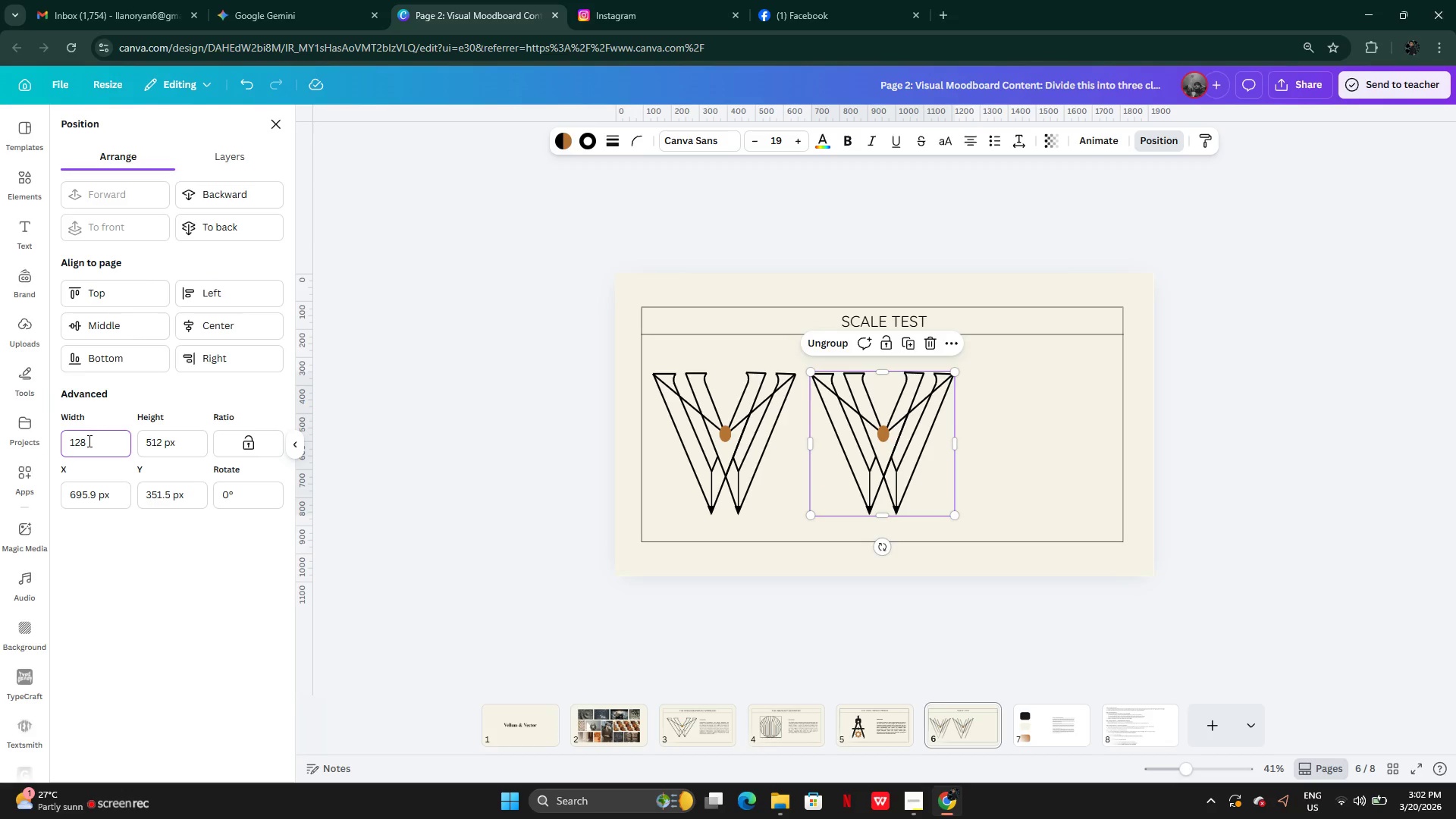 
key(Enter)
 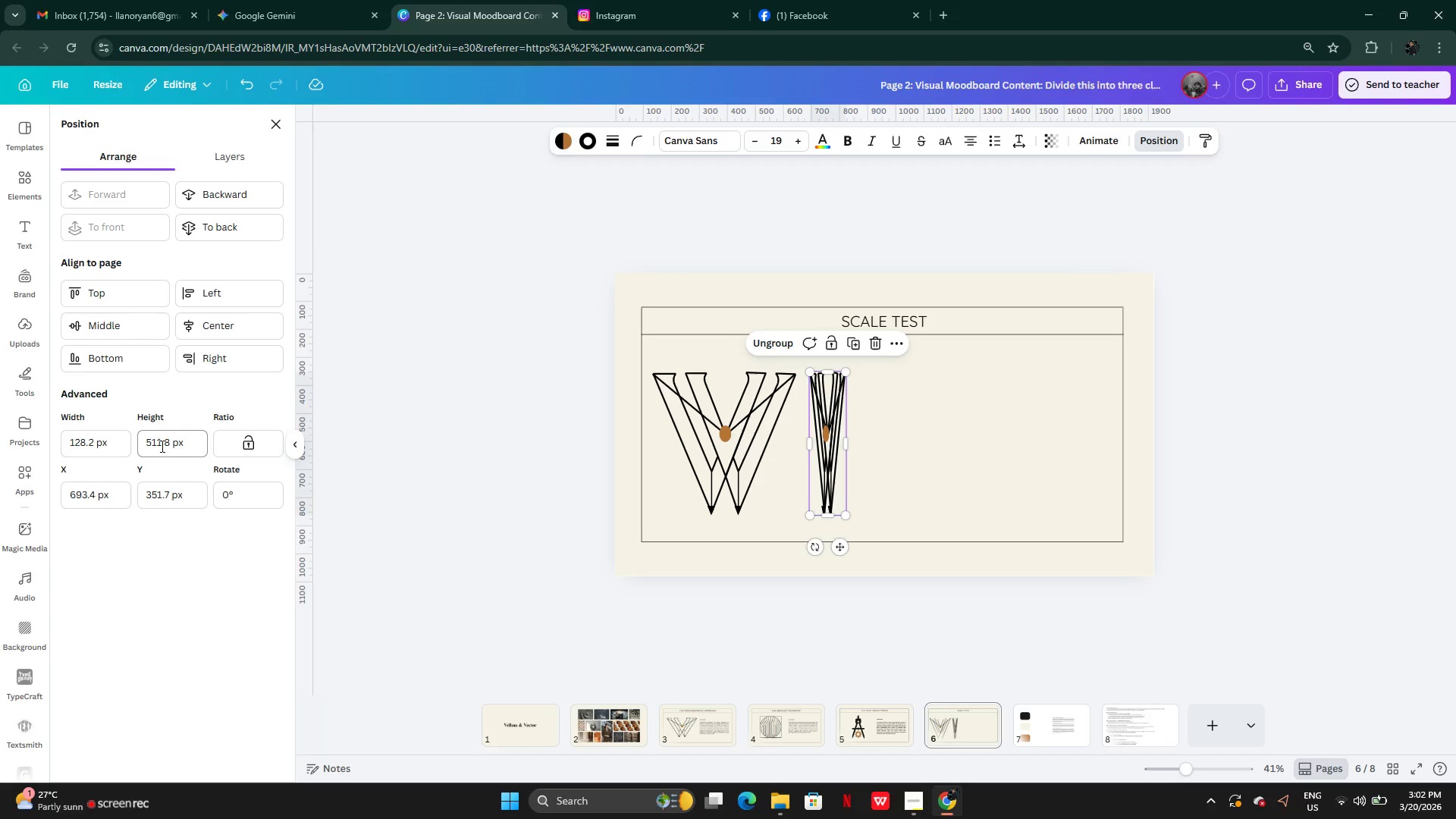 
left_click([168, 447])
 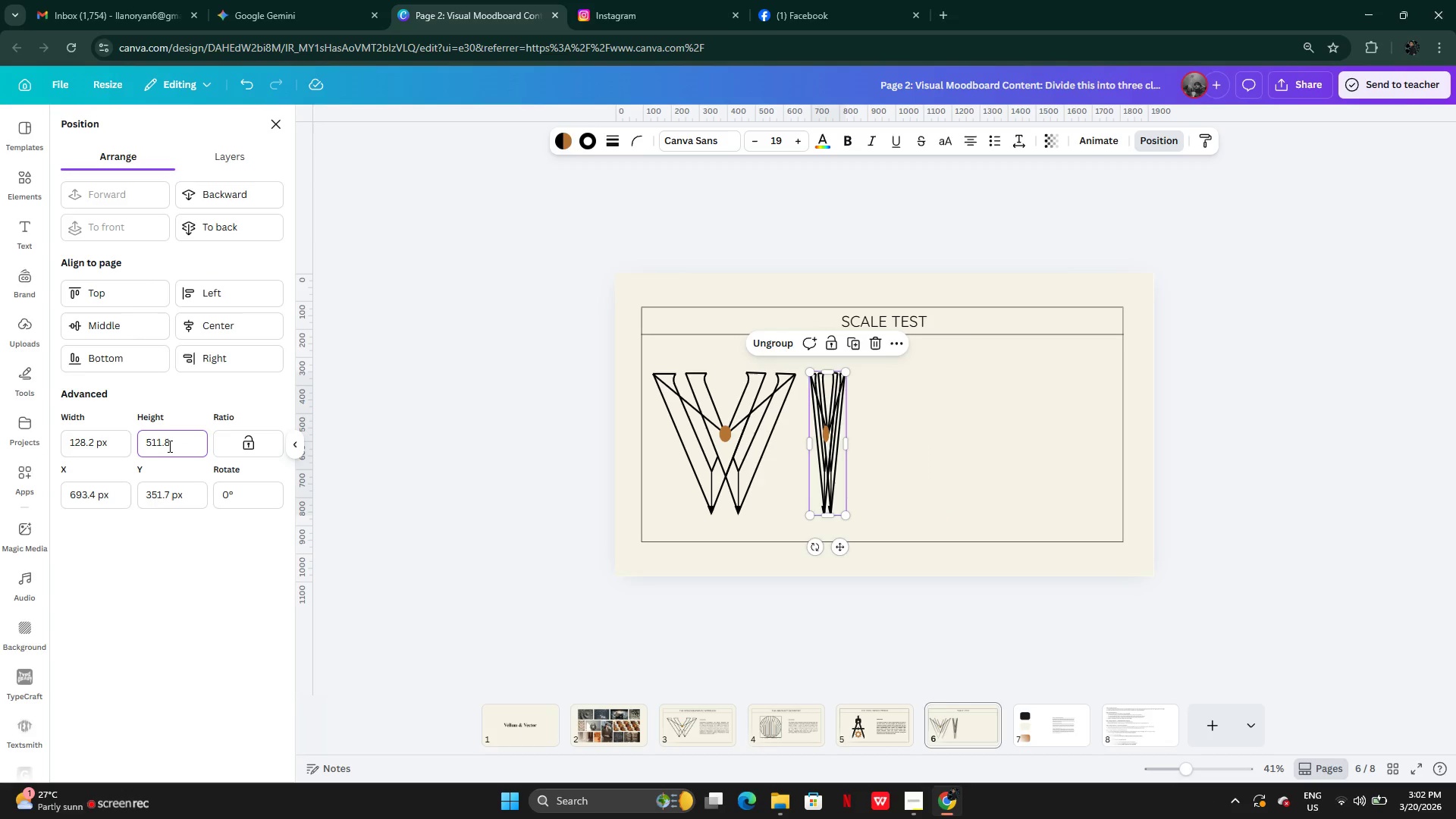 
key(Backspace)
 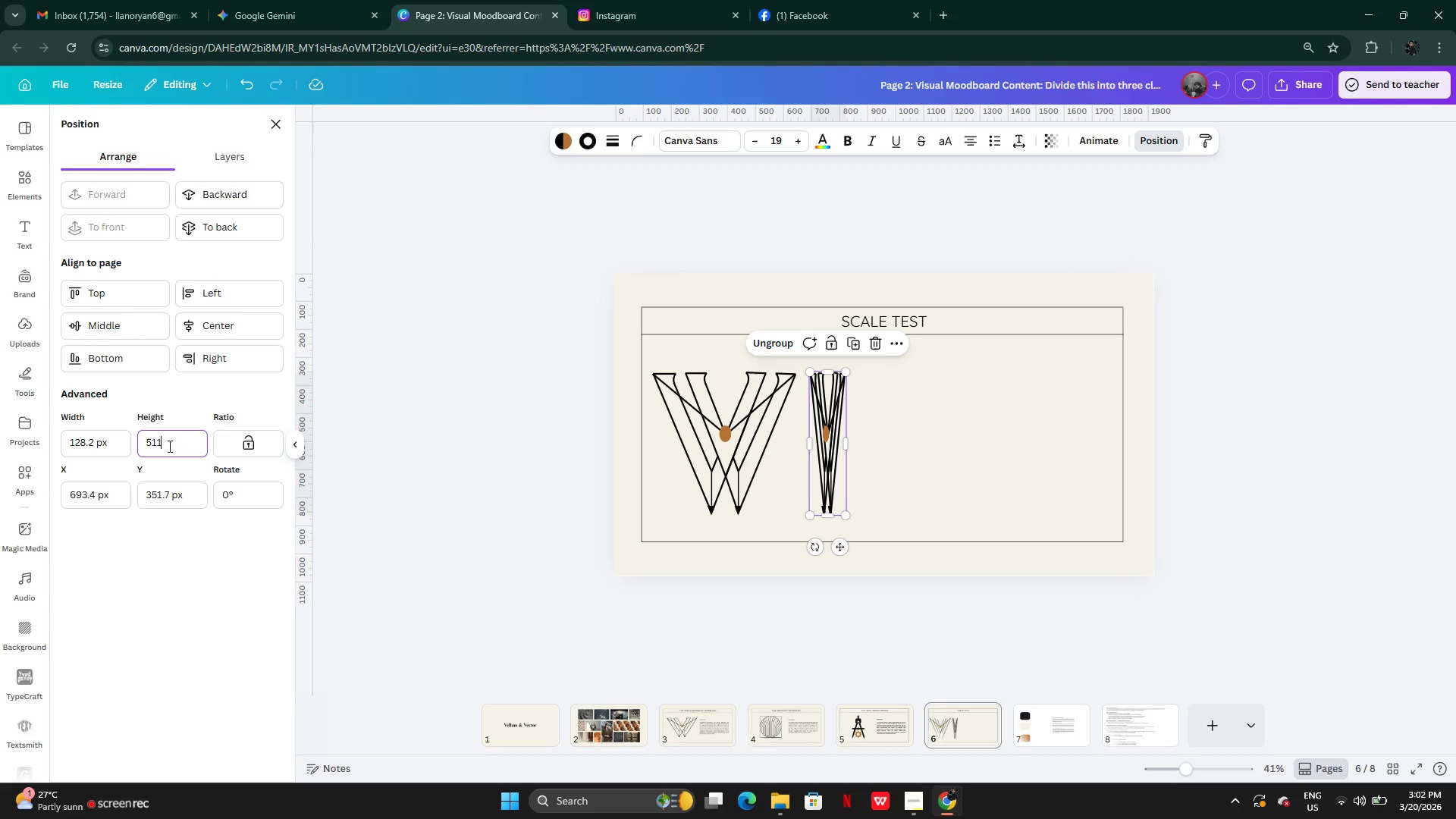 
key(Backspace)
 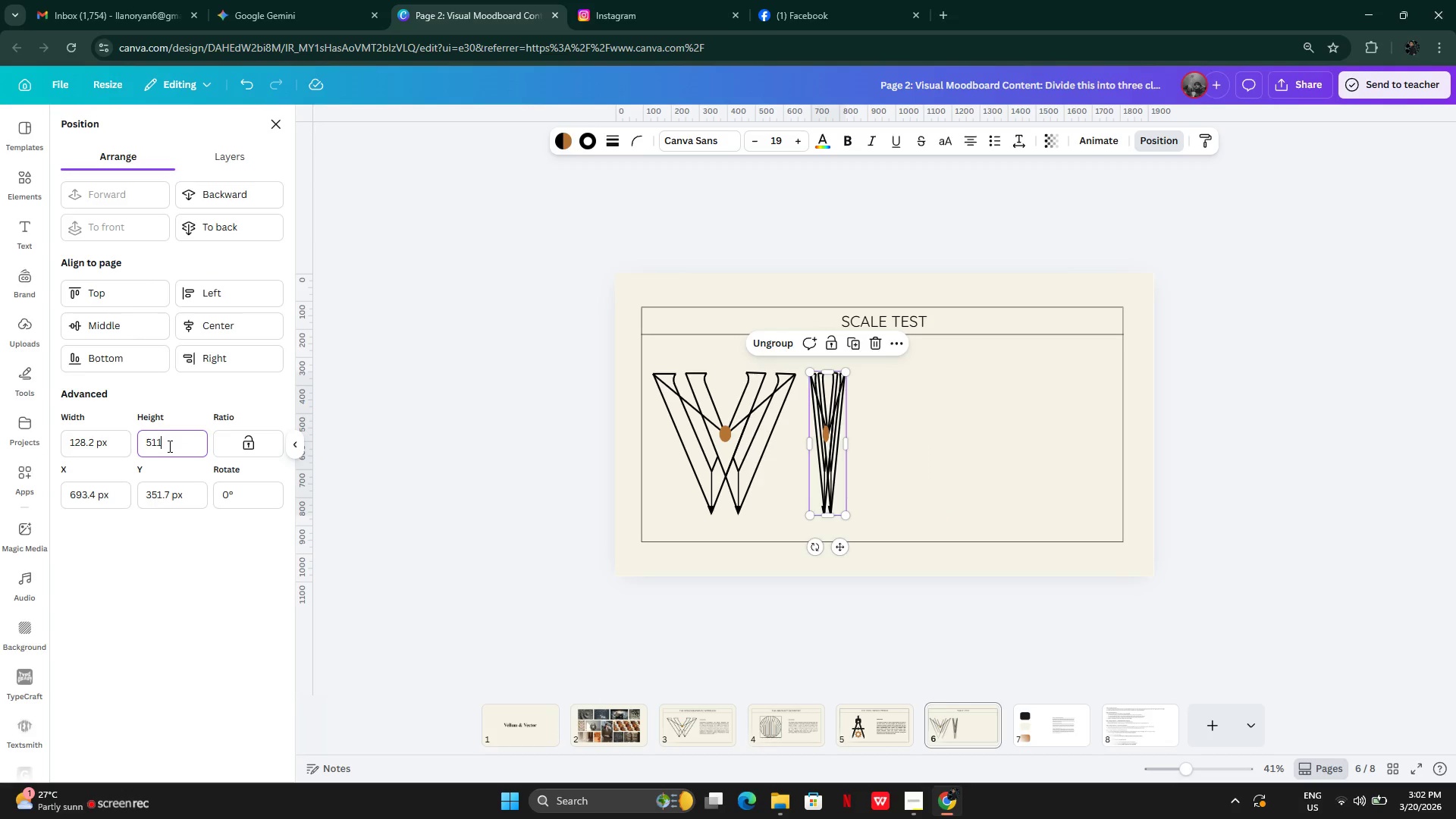 
key(Backspace)
 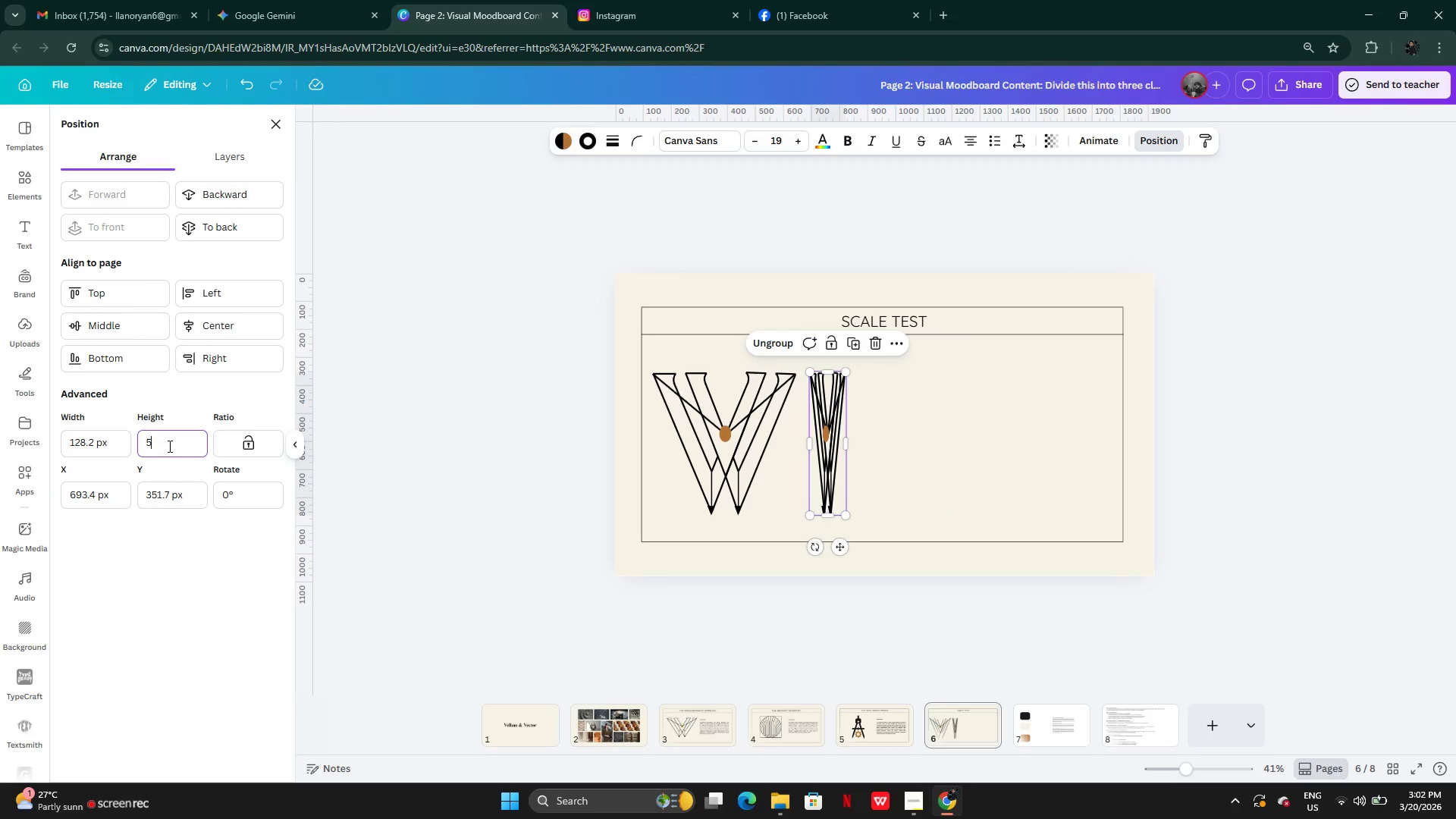 
key(Backspace)
 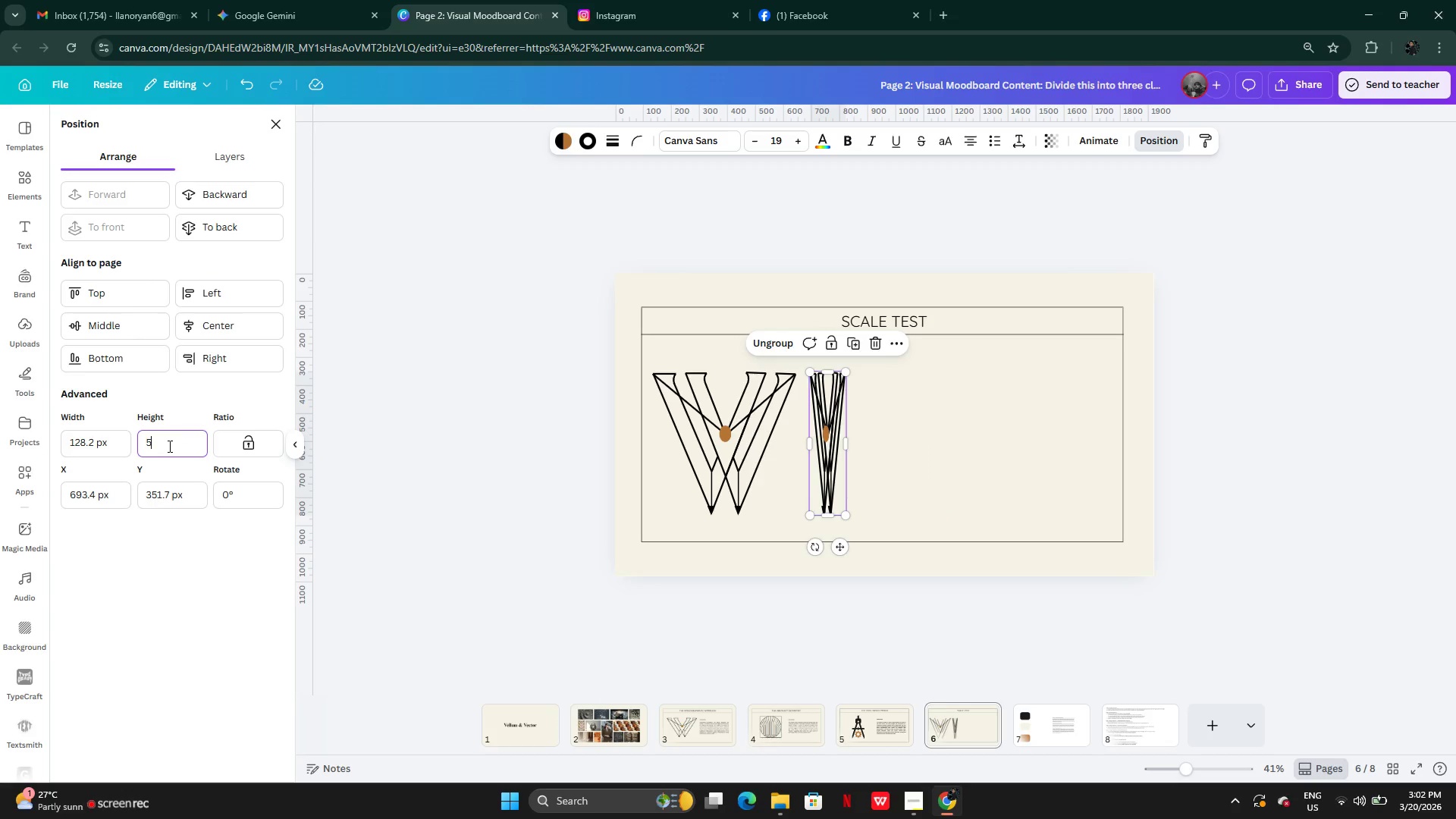 
key(Backspace)
 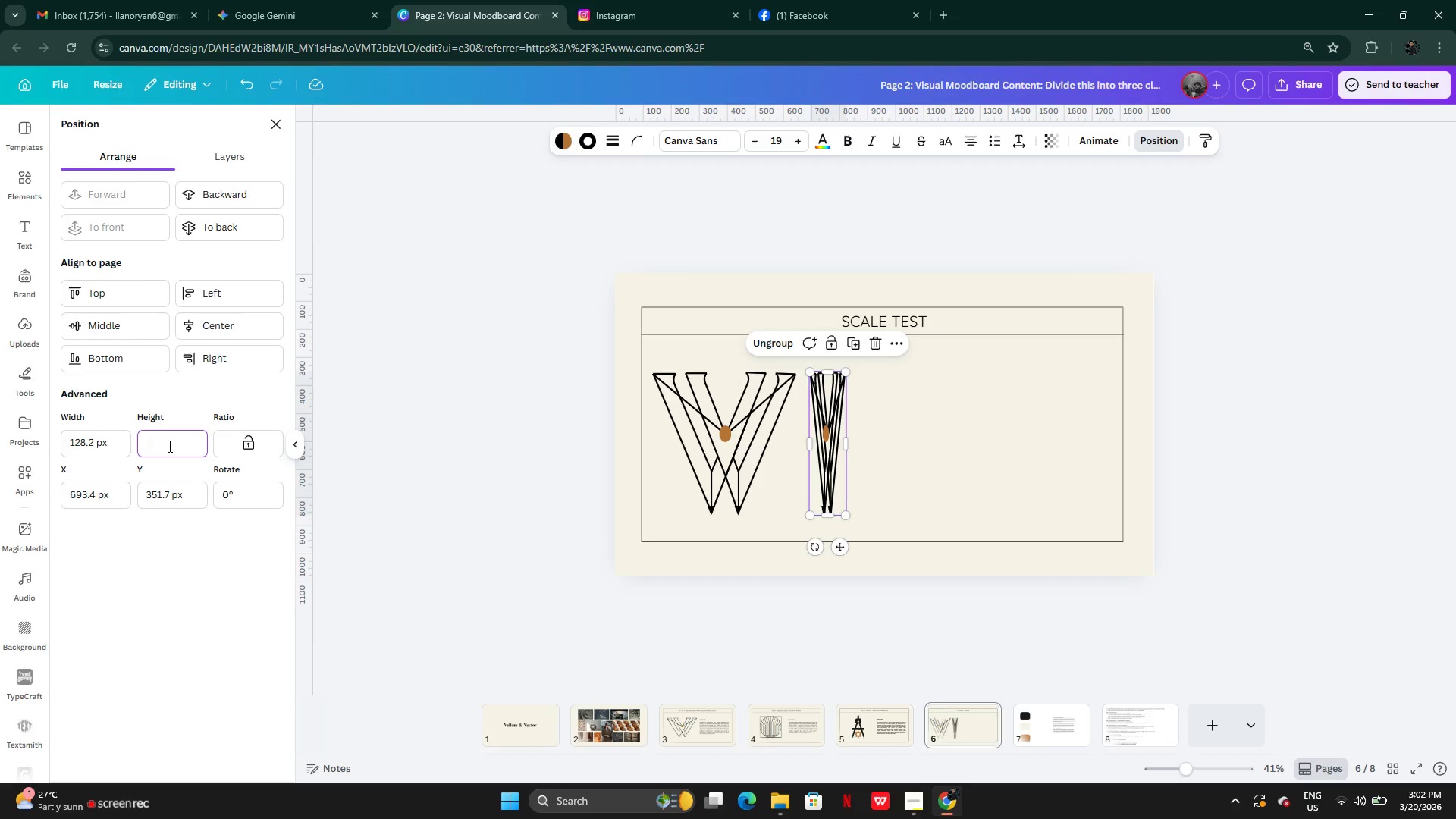 
type(128)
 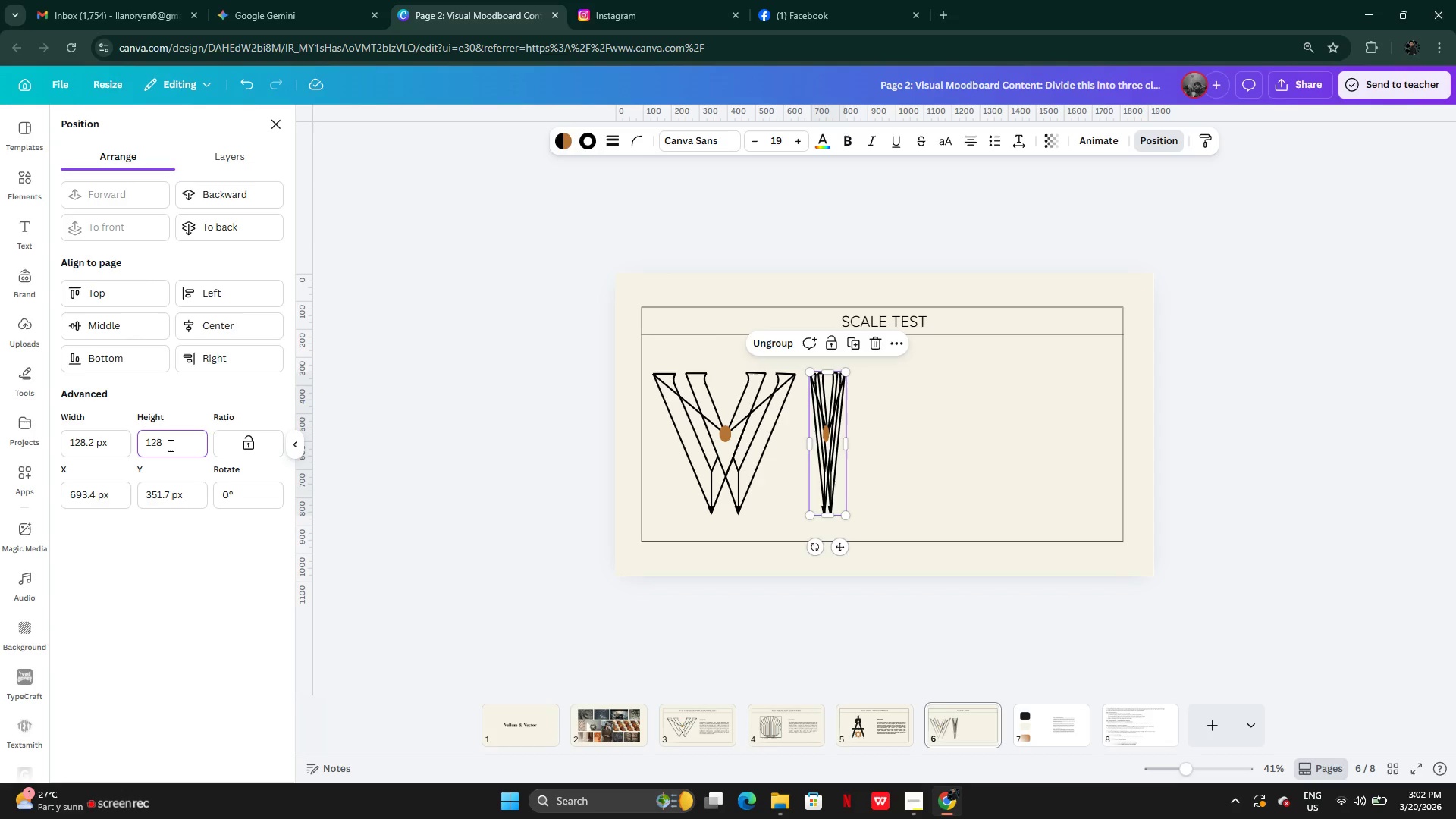 
key(Enter)
 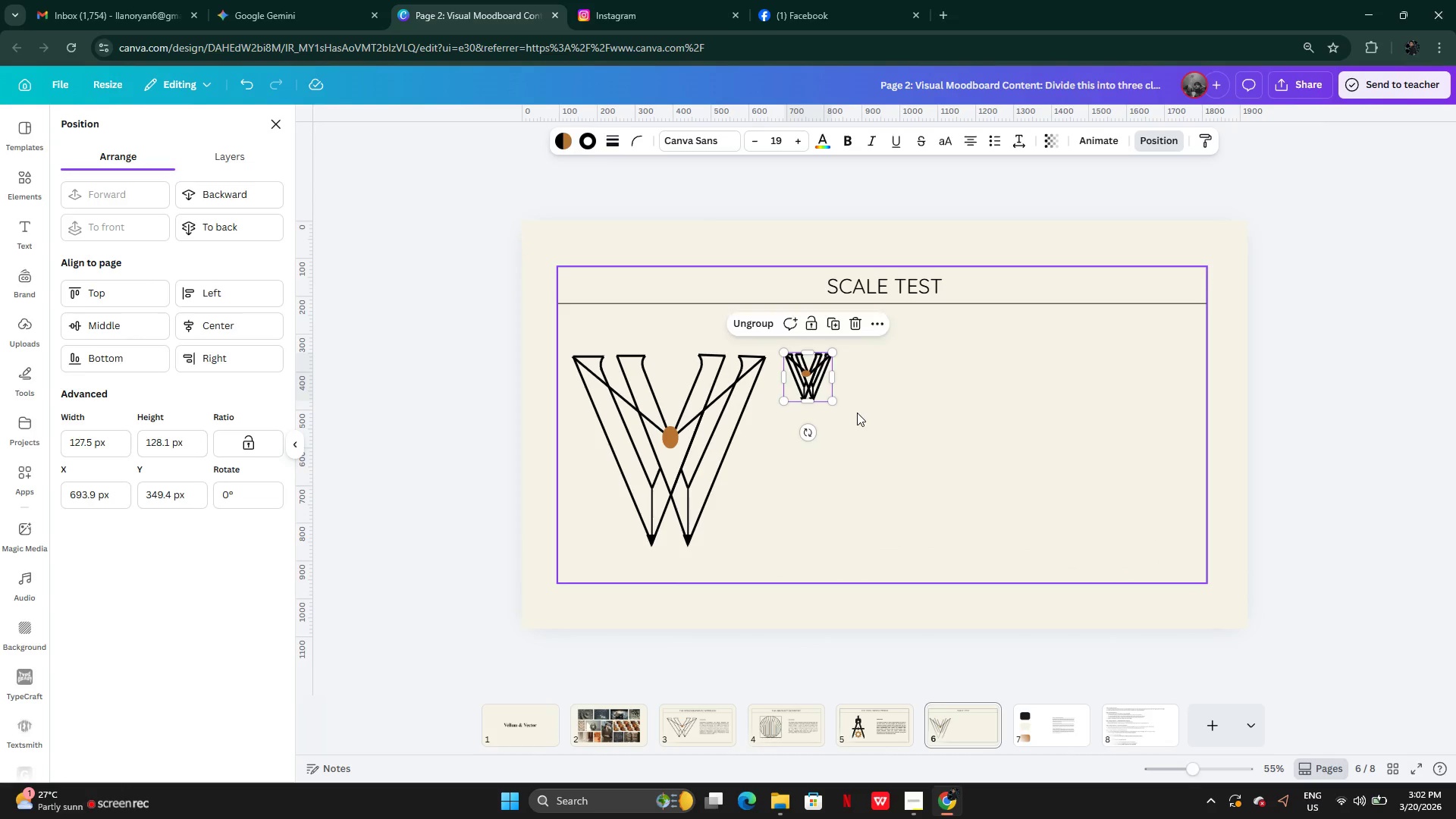 
left_click_drag(start_coordinate=[800, 380], to_coordinate=[811, 450])
 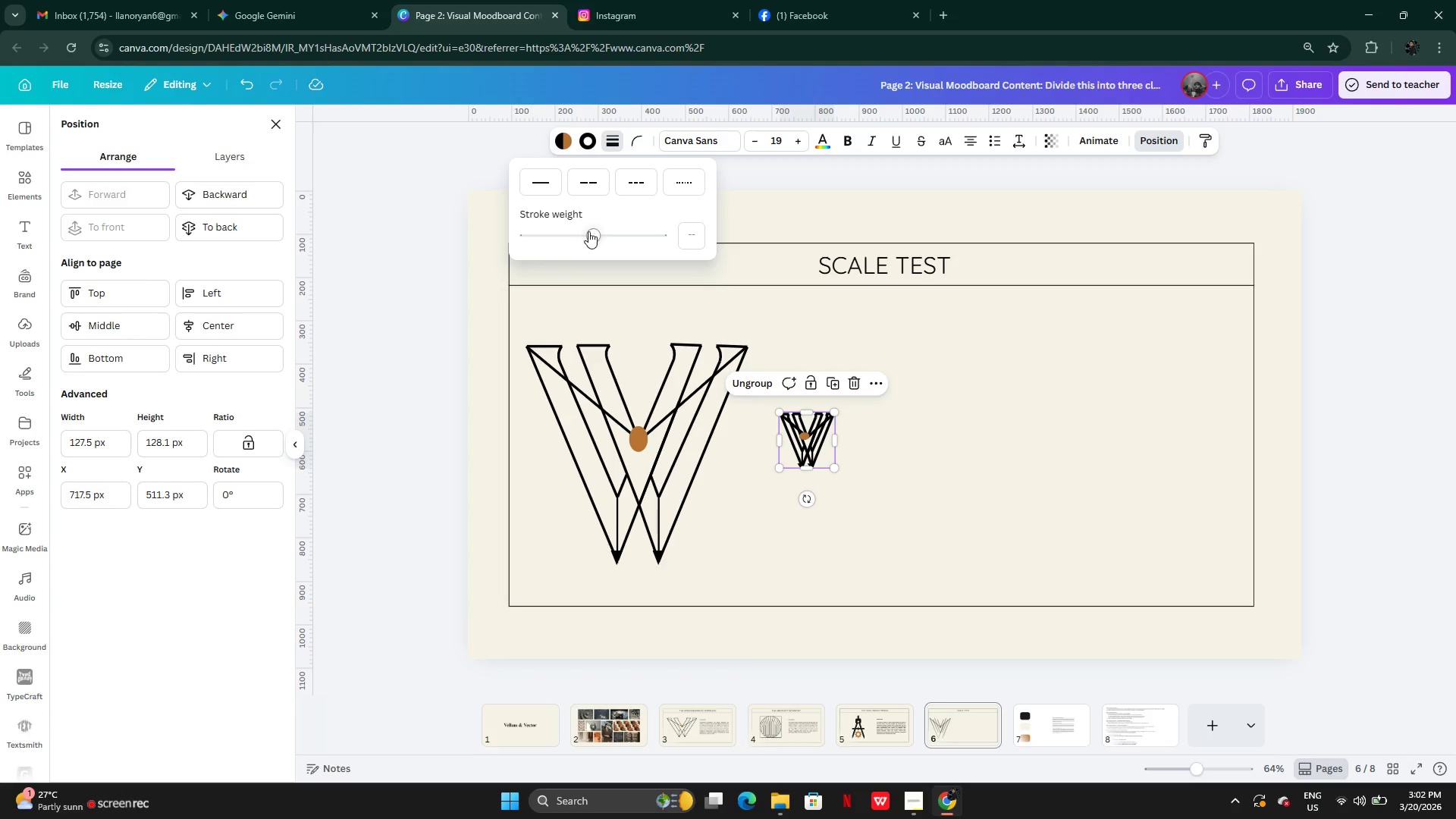 
left_click_drag(start_coordinate=[592, 231], to_coordinate=[527, 238])
 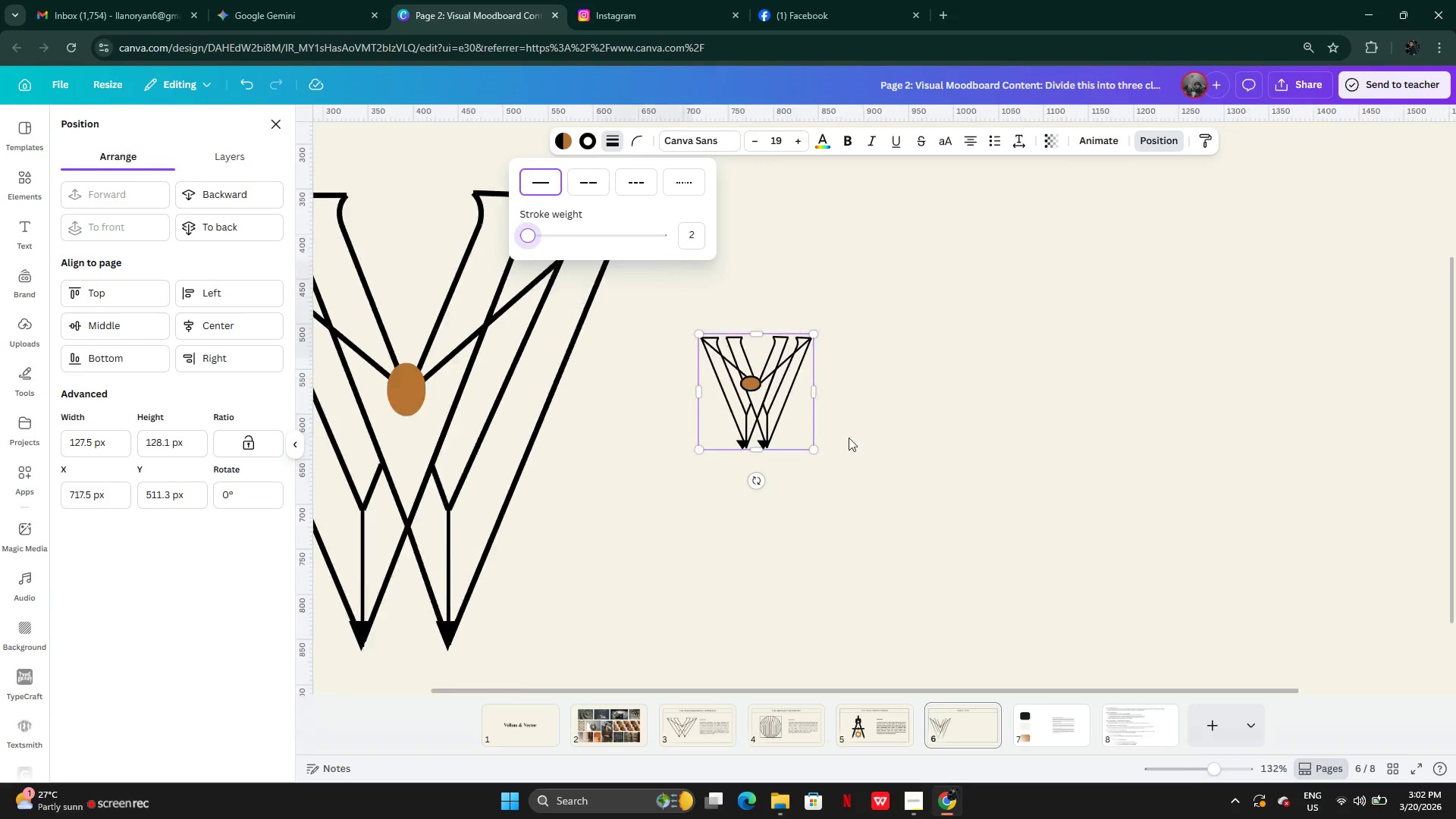 
mouse_move([821, 419])
 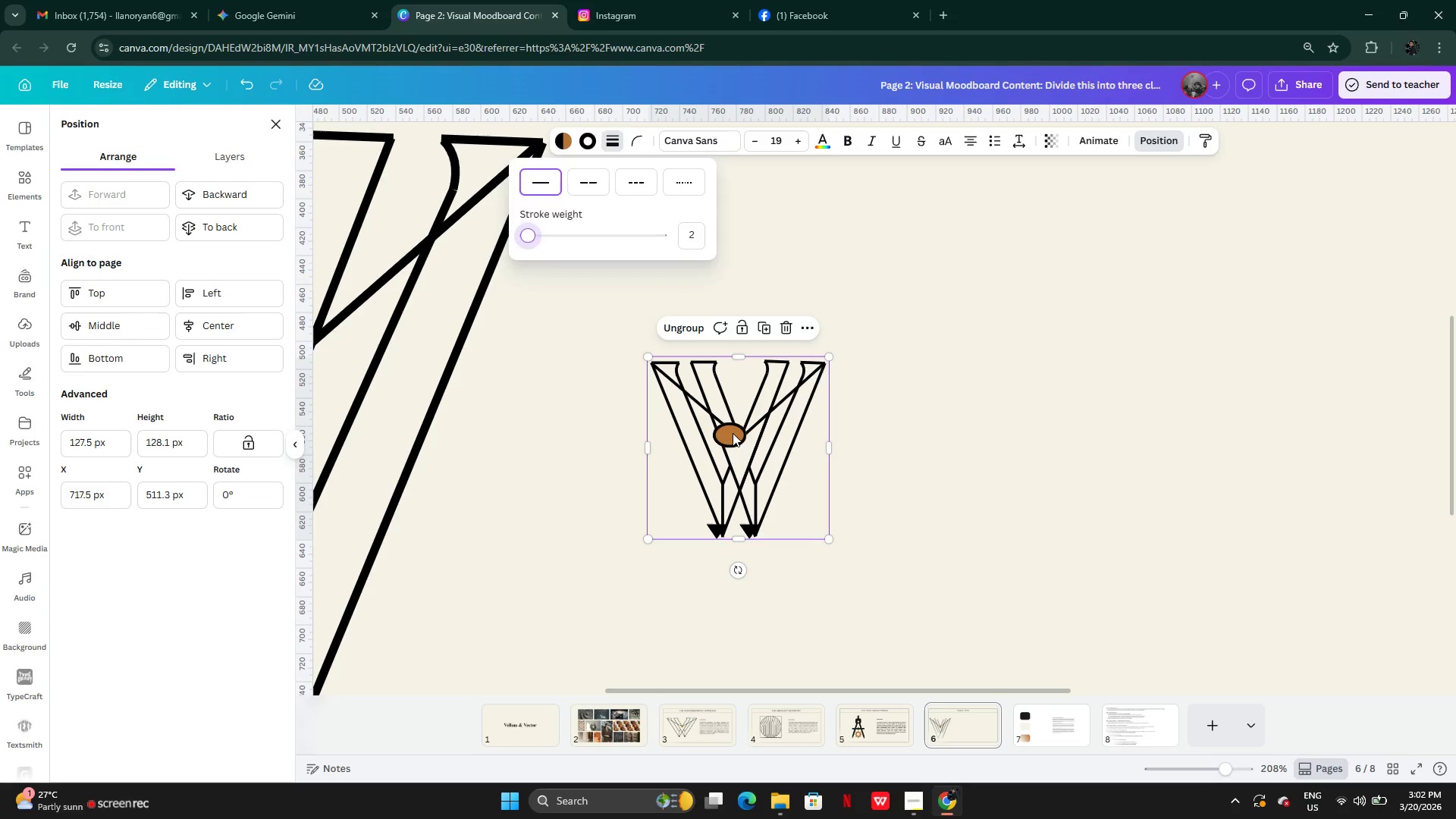 
double_click([733, 433])
 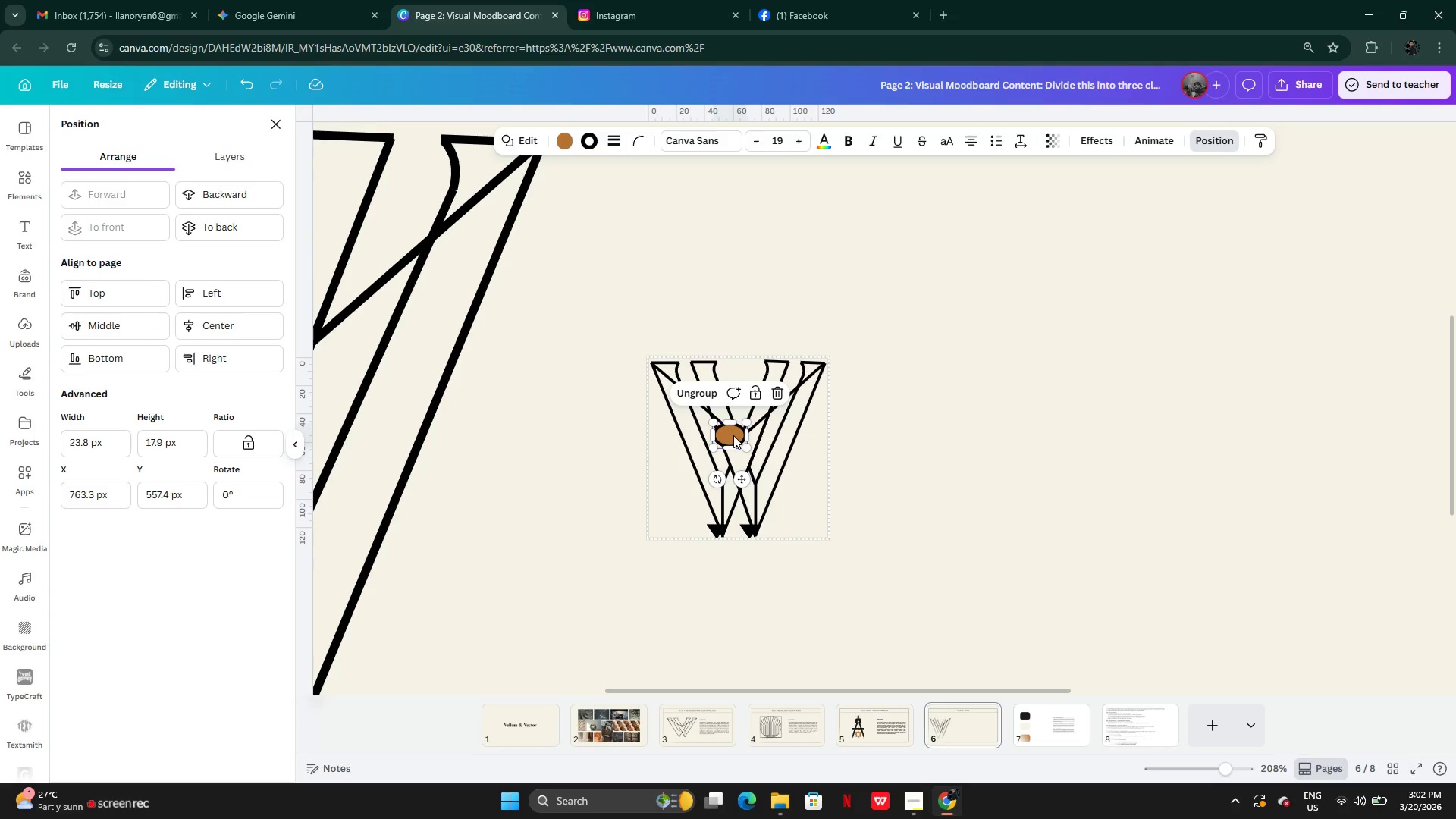 
left_click_drag(start_coordinate=[733, 435], to_coordinate=[746, 437])
 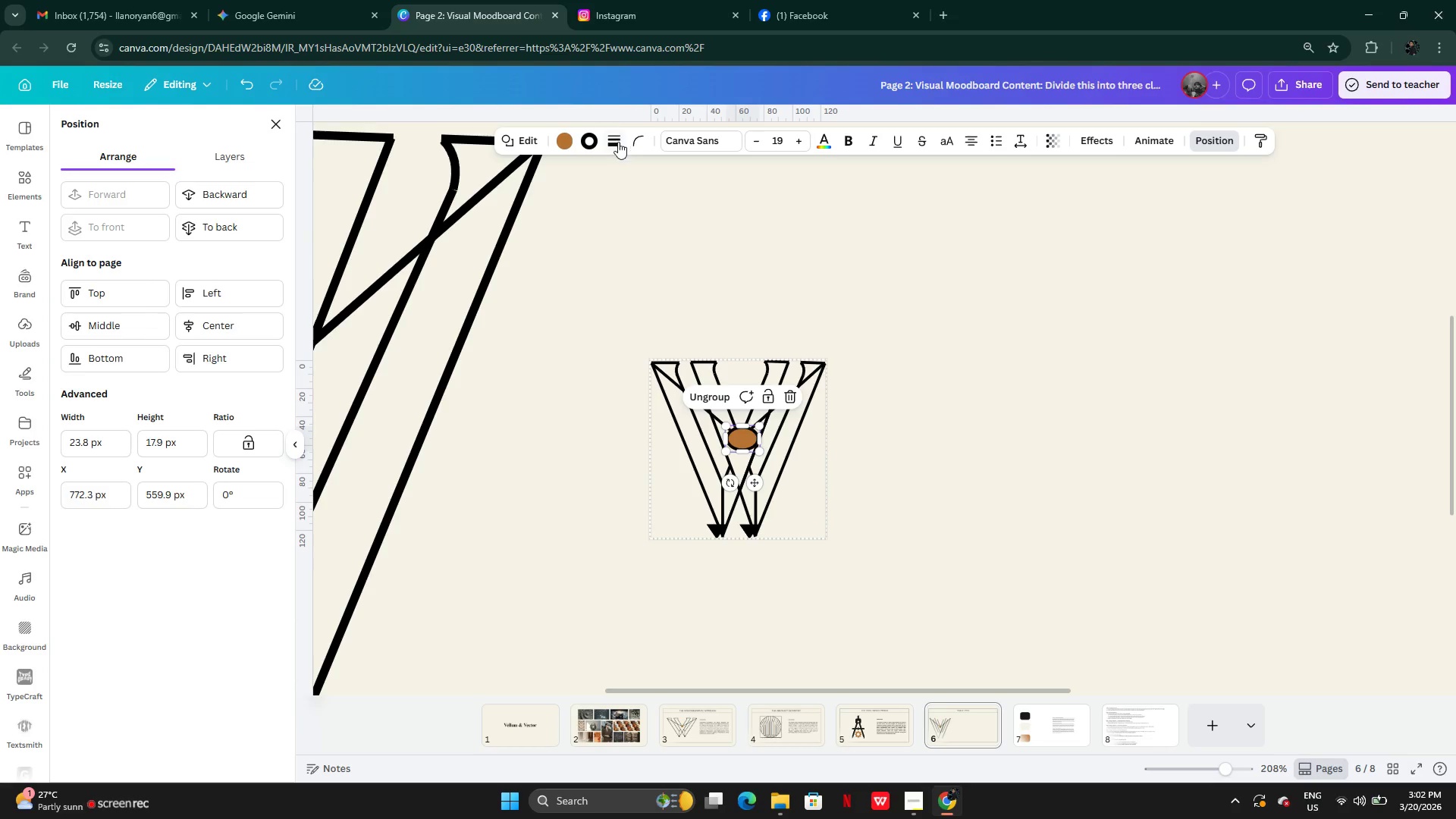 
left_click([617, 144])
 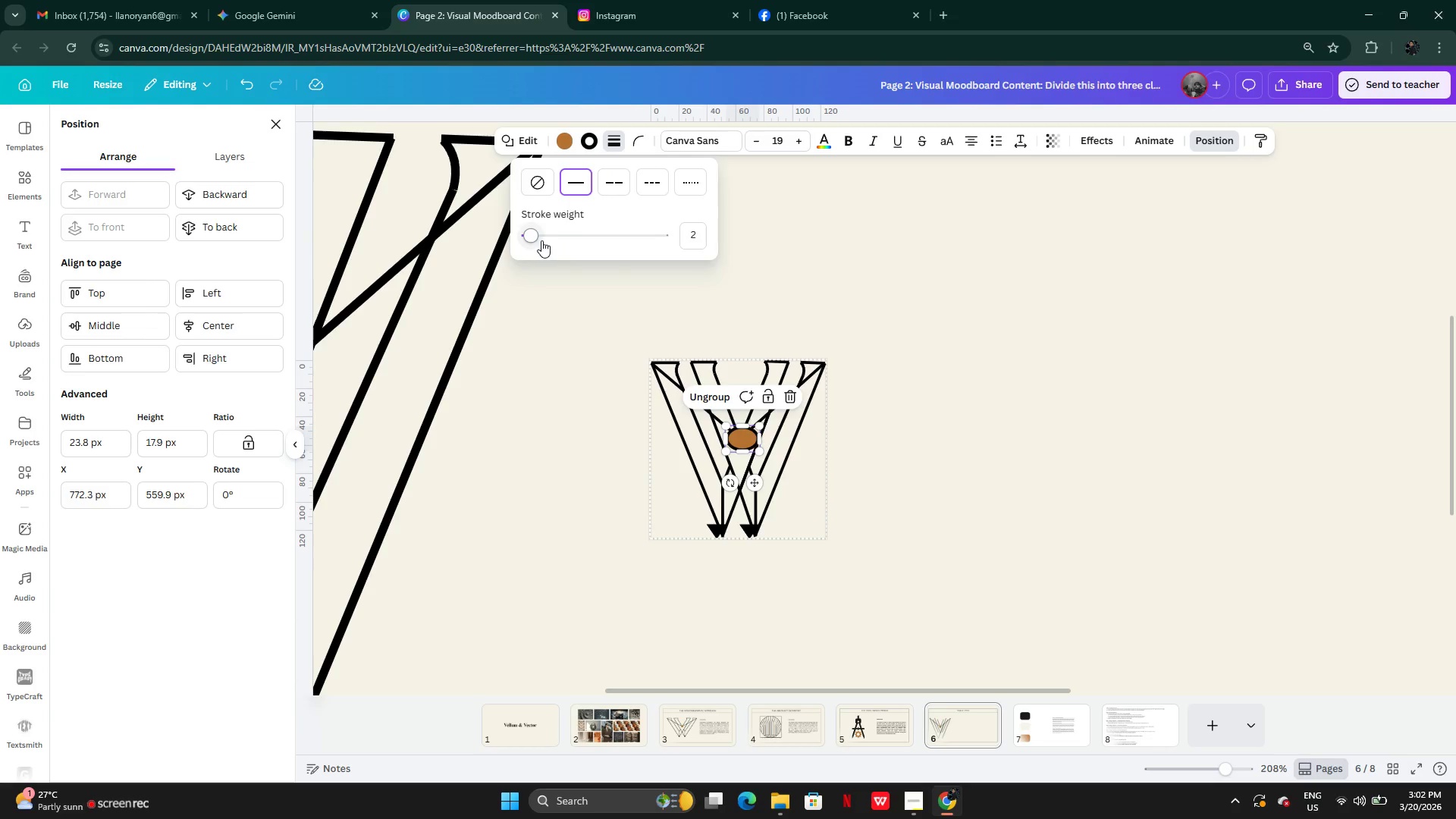 
left_click_drag(start_coordinate=[535, 234], to_coordinate=[495, 231])
 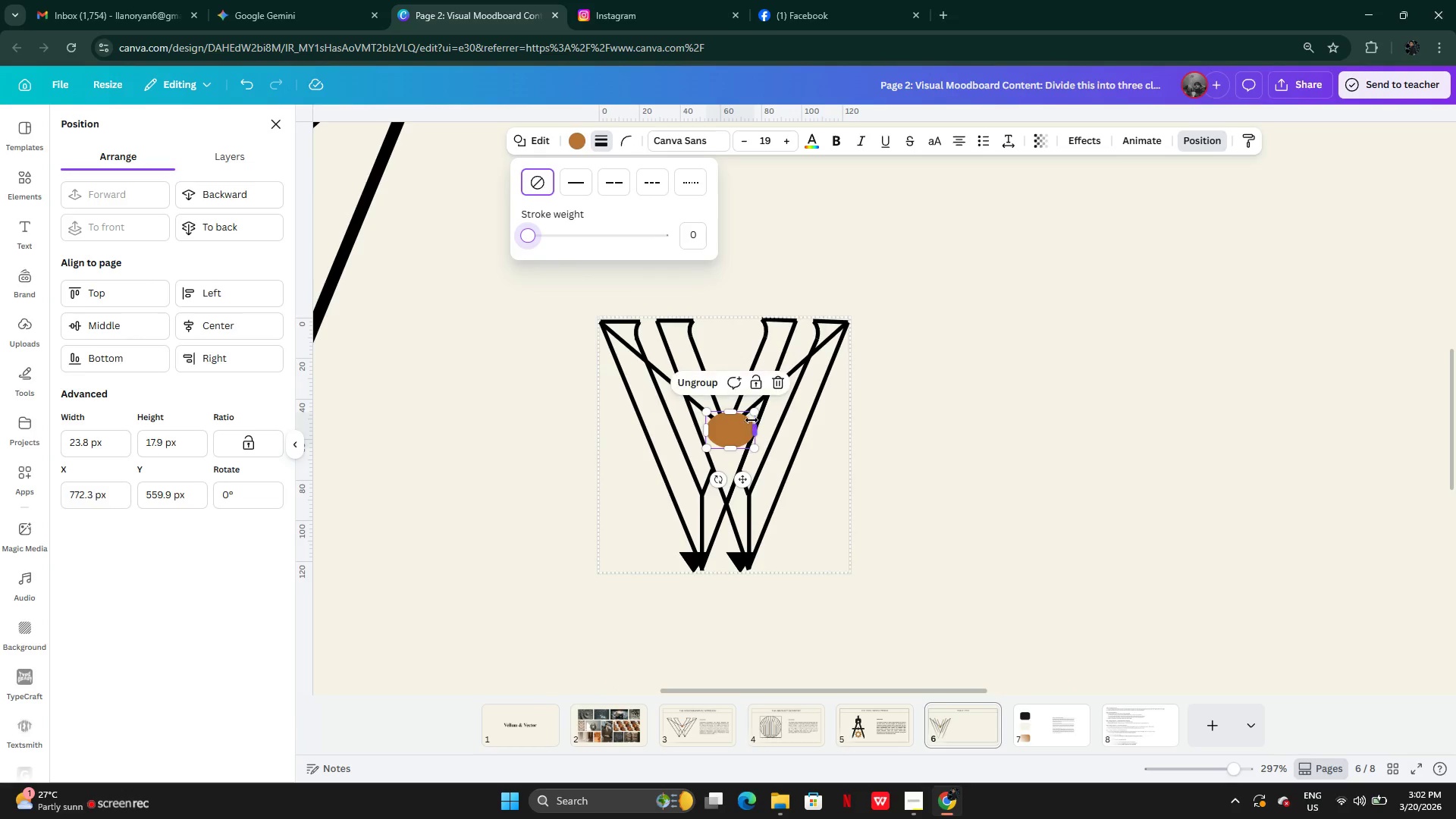 
left_click_drag(start_coordinate=[752, 412], to_coordinate=[735, 412])
 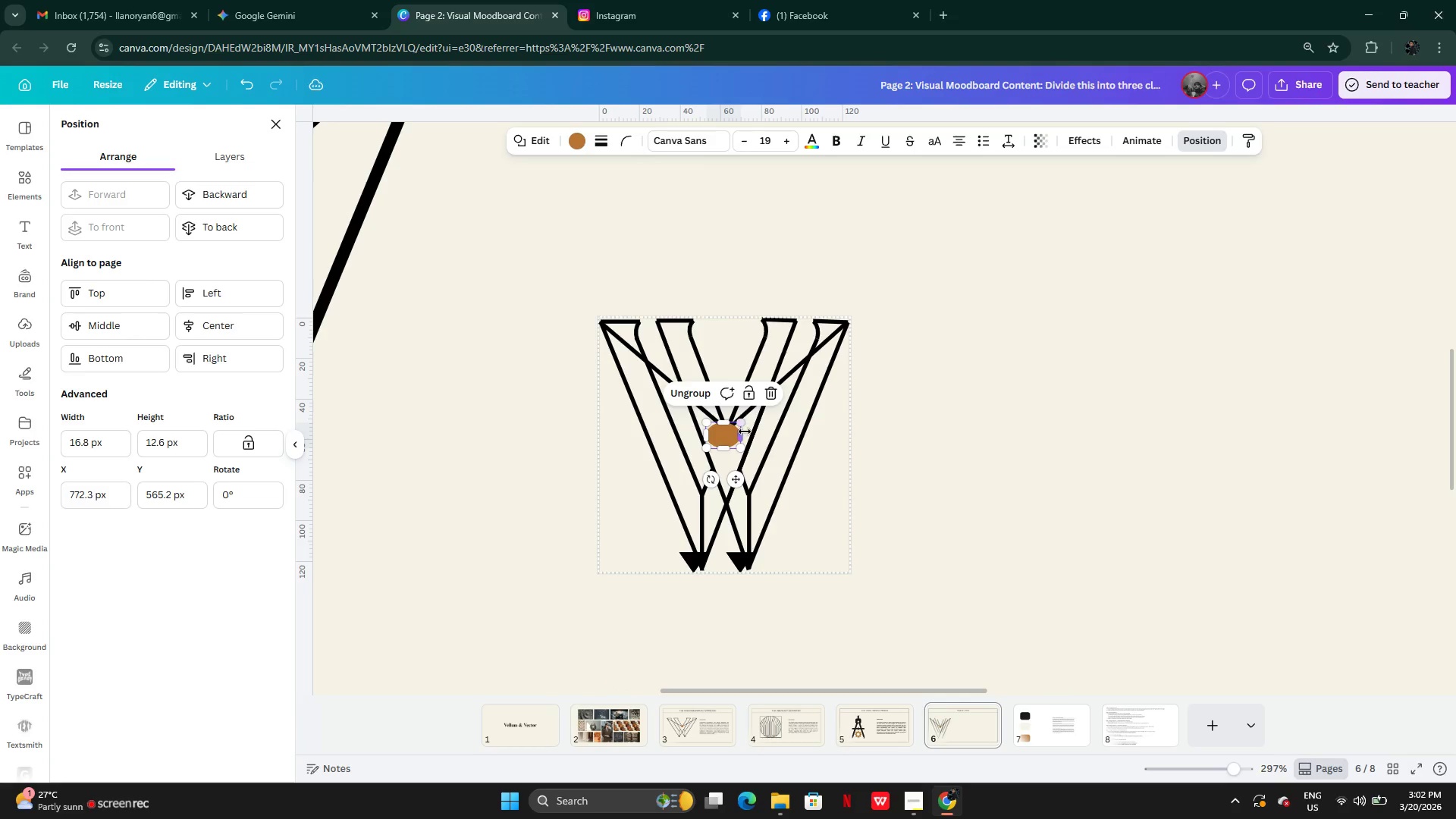 
left_click_drag(start_coordinate=[745, 431], to_coordinate=[735, 433])
 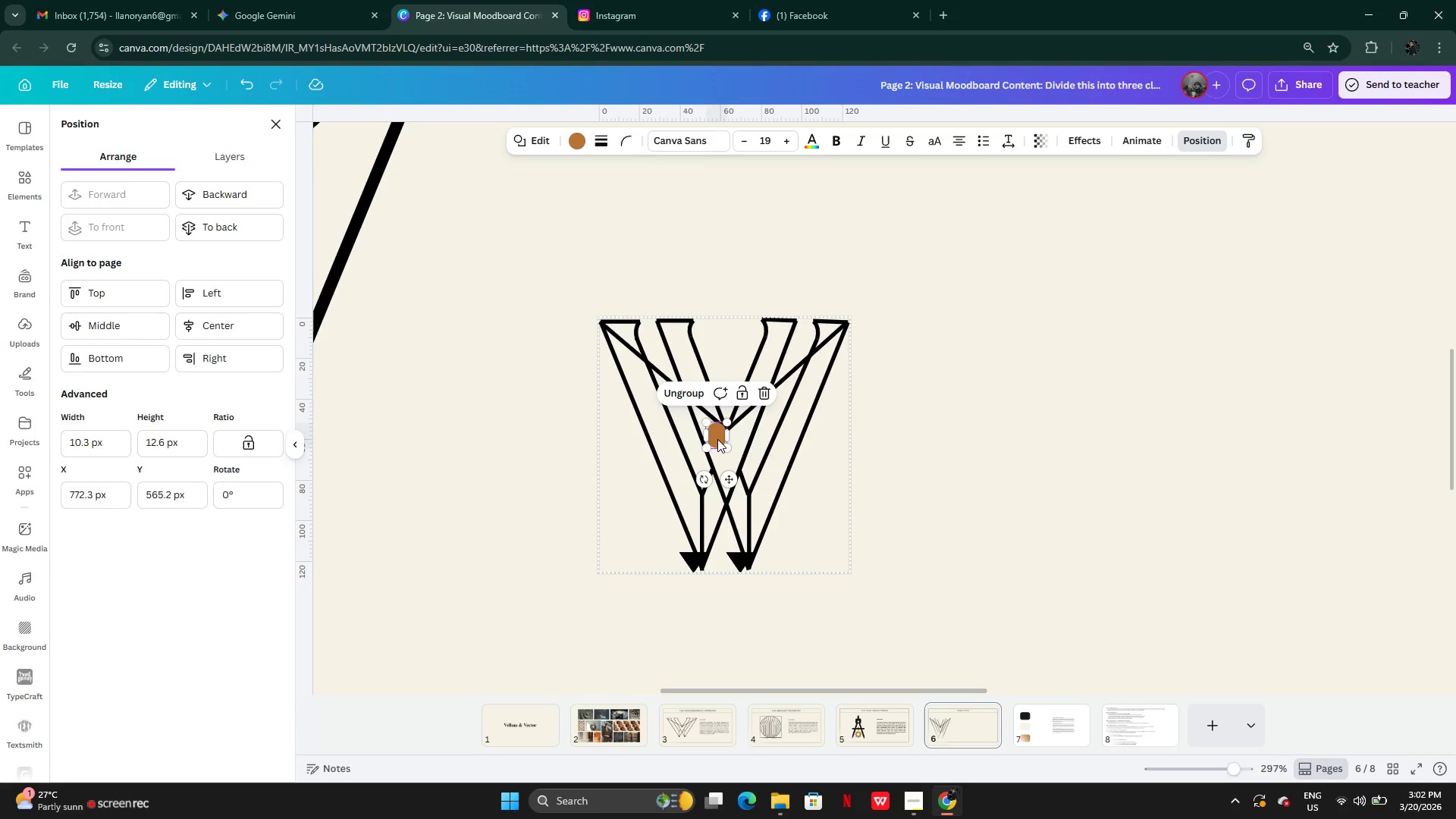 
left_click_drag(start_coordinate=[717, 439], to_coordinate=[728, 436])
 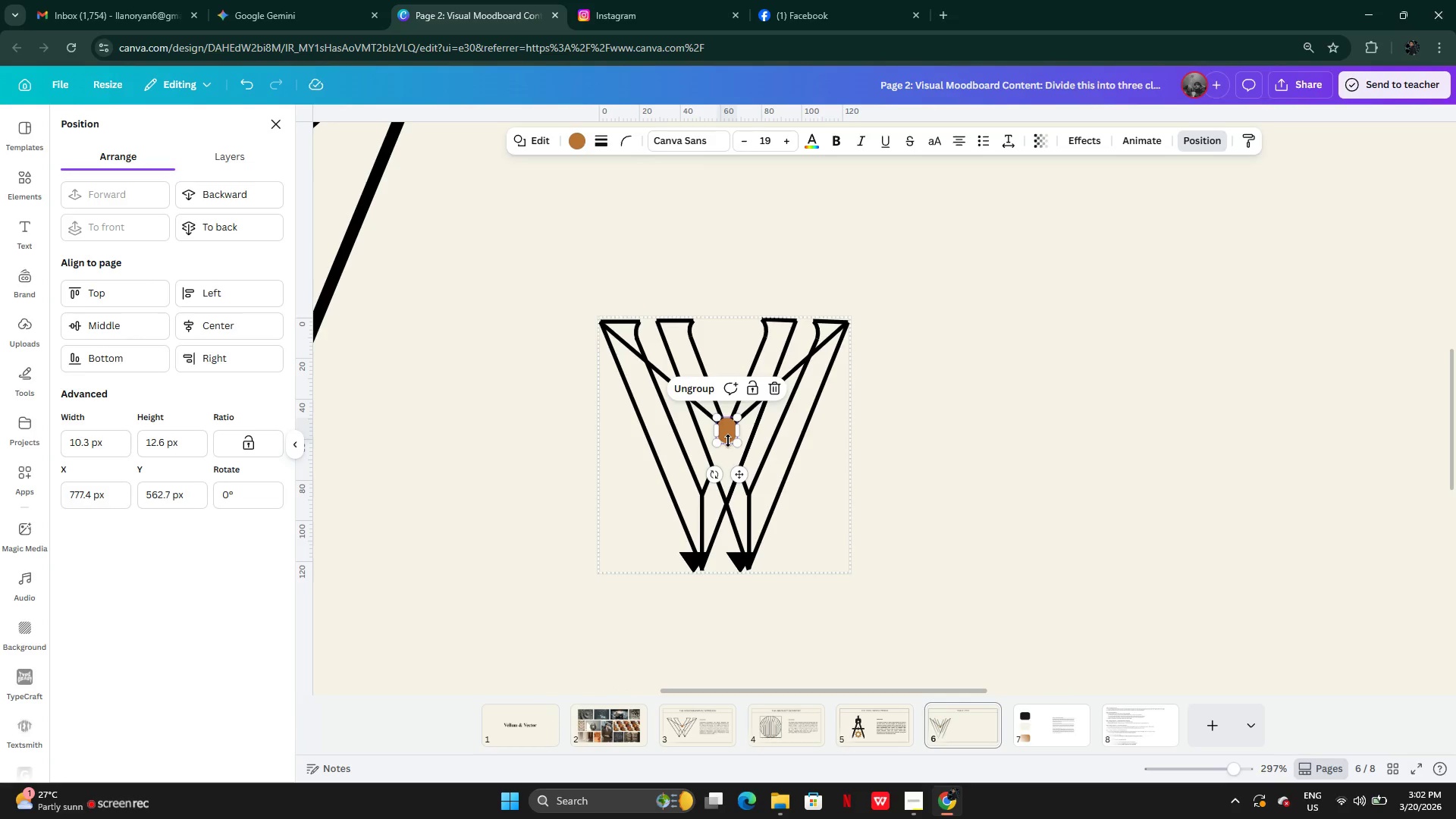 
left_click_drag(start_coordinate=[728, 441], to_coordinate=[729, 436])
 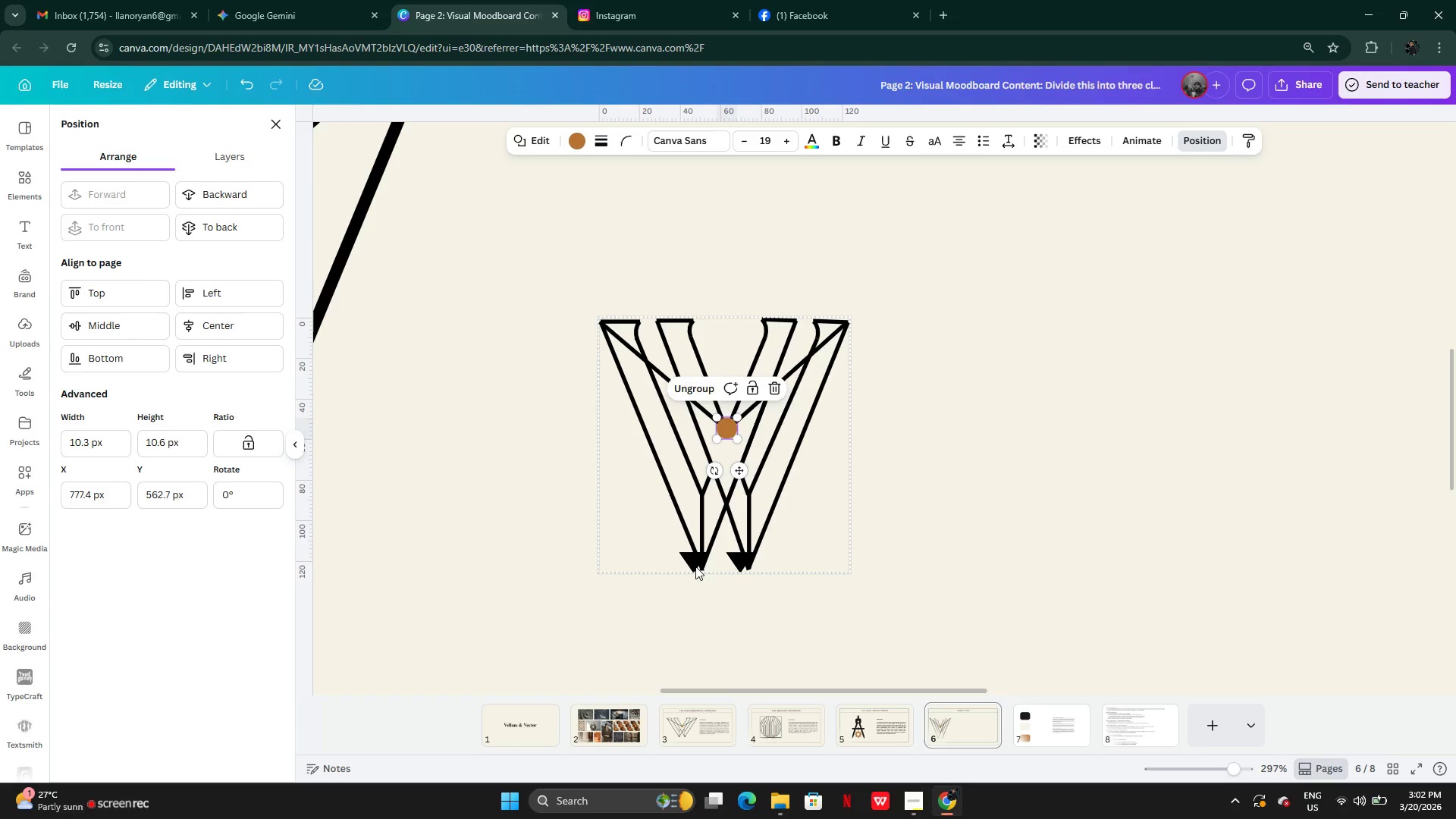 
left_click([695, 556])
 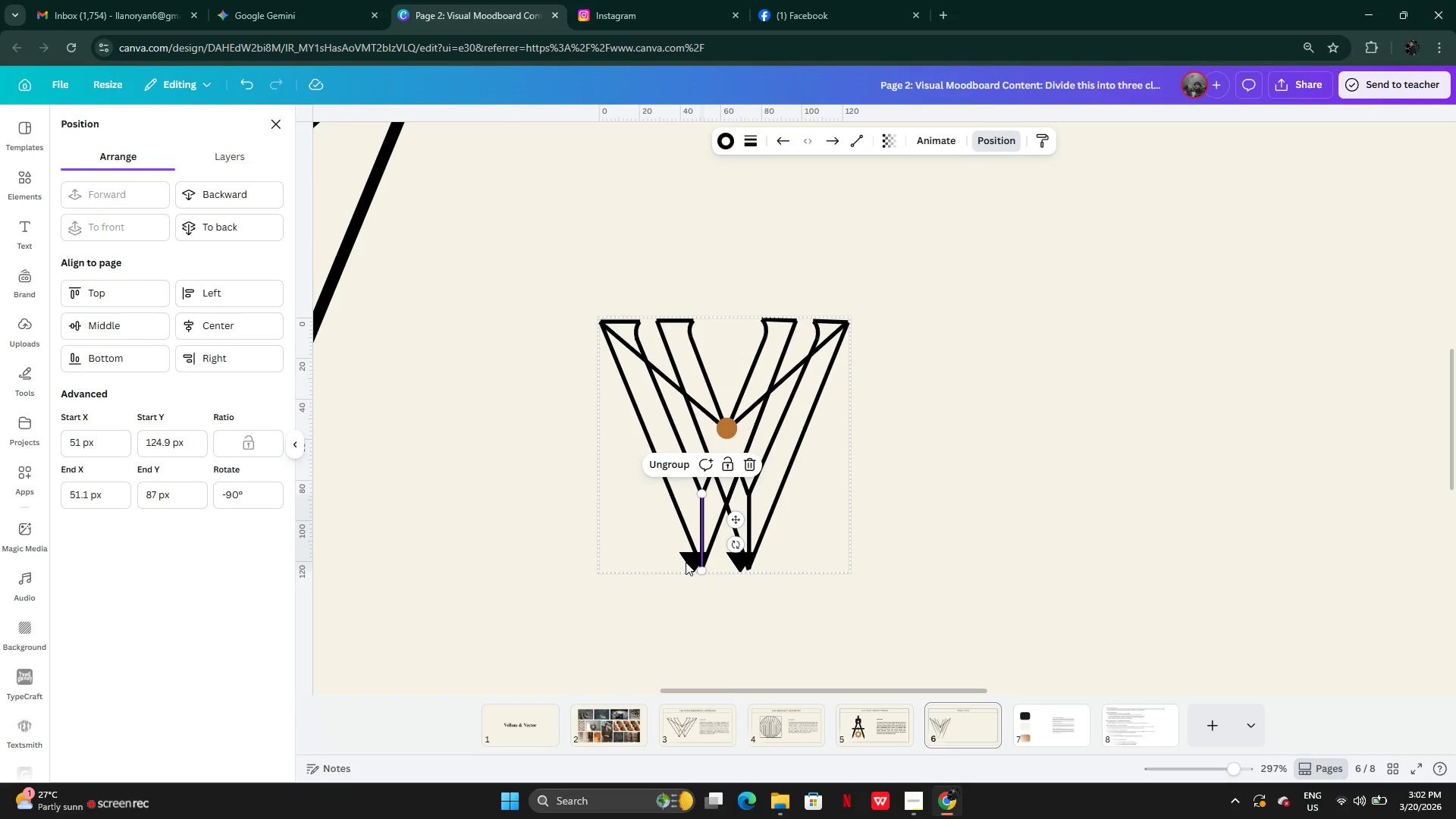 
left_click([686, 562])
 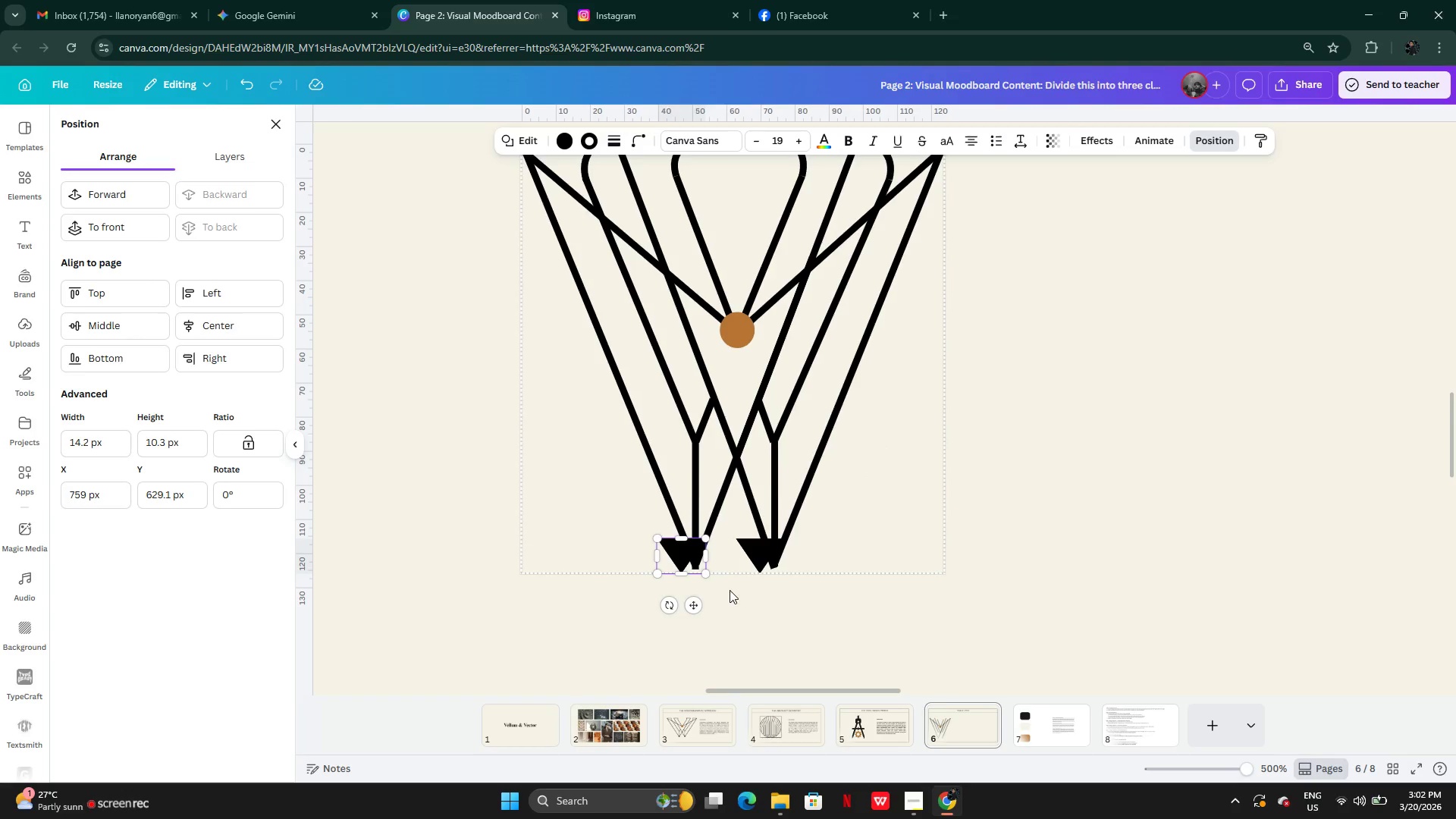 
left_click_drag(start_coordinate=[674, 553], to_coordinate=[688, 548])
 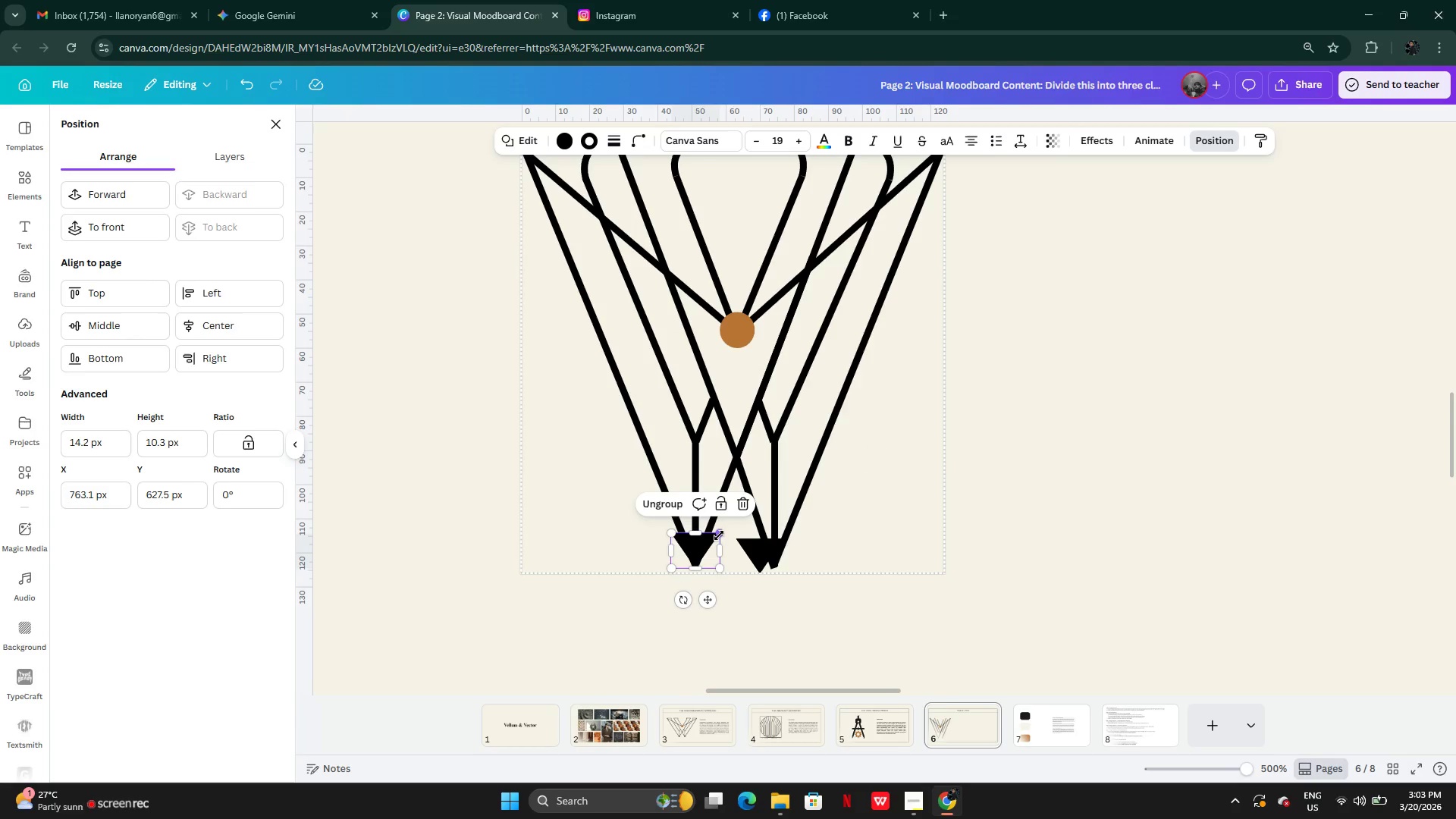 
left_click_drag(start_coordinate=[719, 534], to_coordinate=[701, 541])
 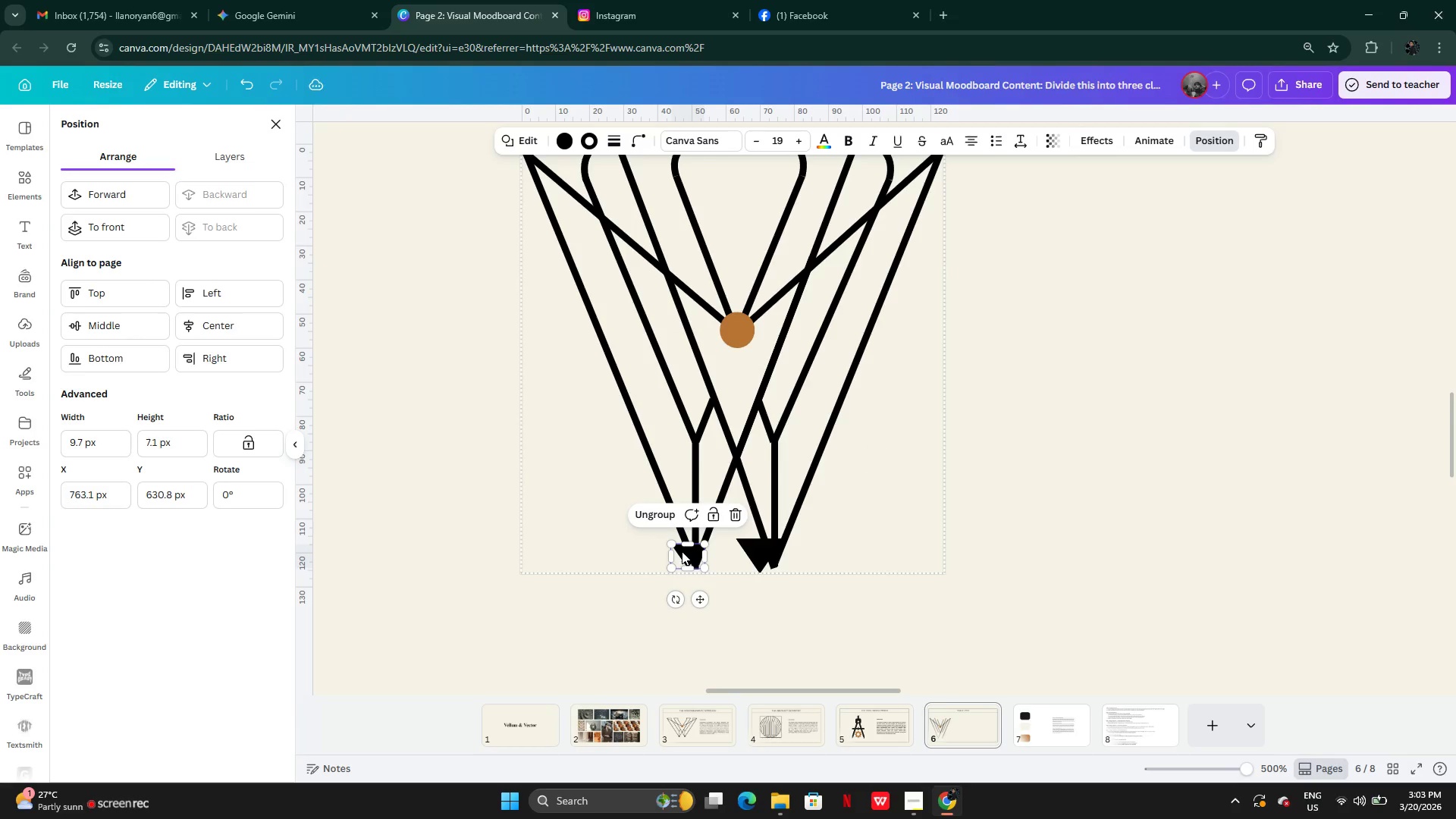 
left_click_drag(start_coordinate=[682, 551], to_coordinate=[694, 553])
 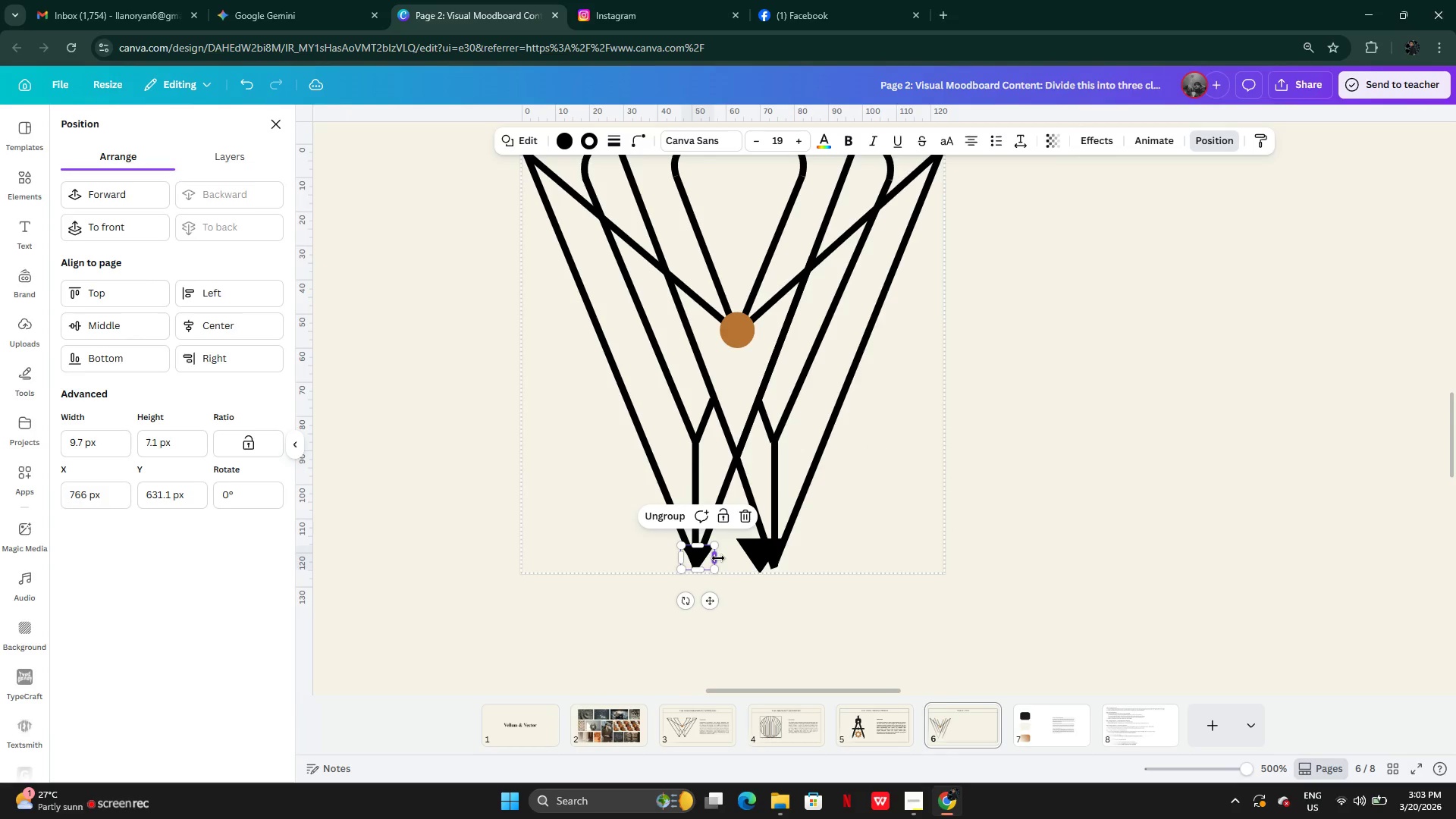 
left_click_drag(start_coordinate=[718, 558], to_coordinate=[710, 554])
 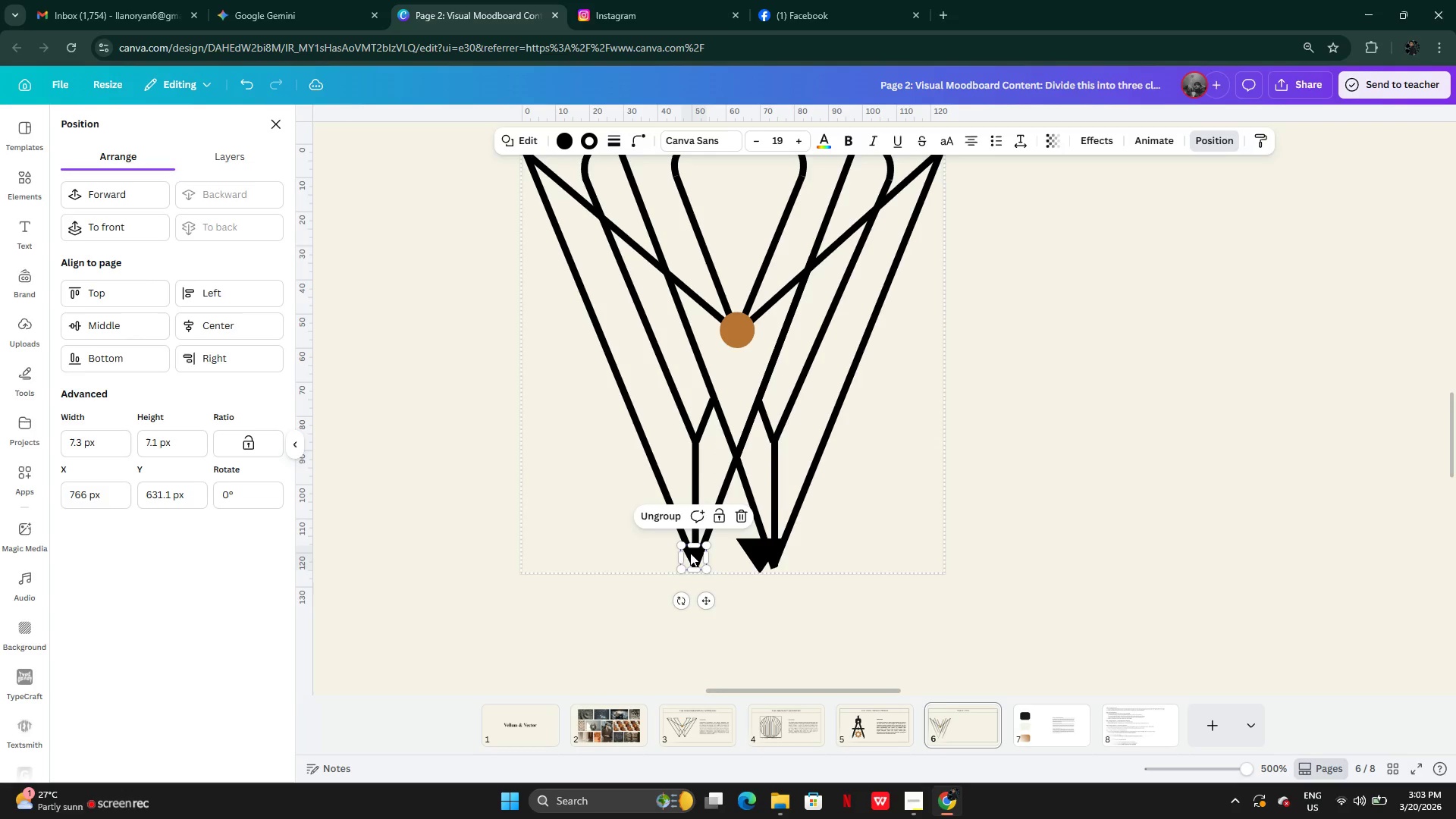 
left_click_drag(start_coordinate=[690, 553], to_coordinate=[694, 557])
 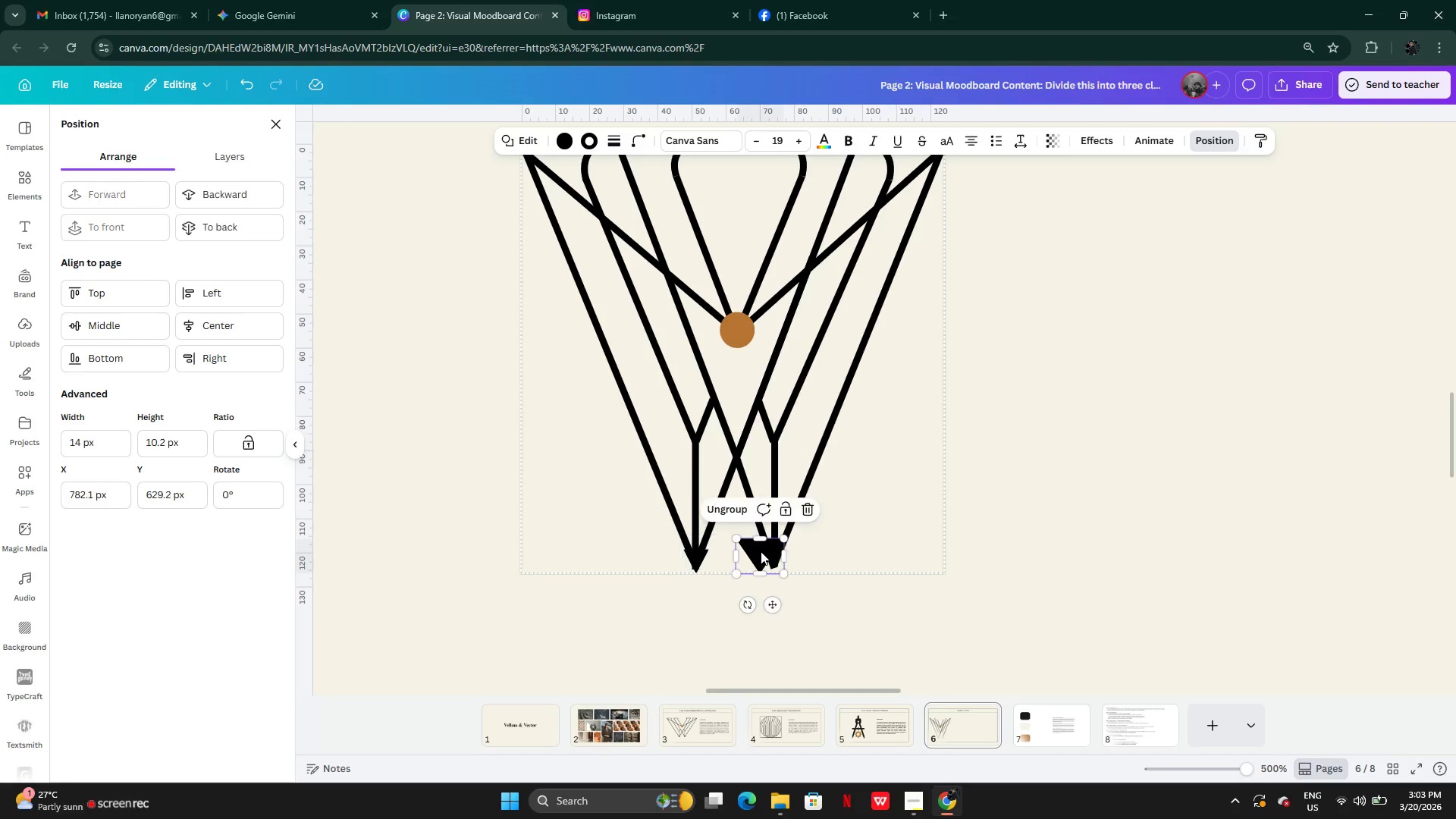 
double_click([761, 551])
 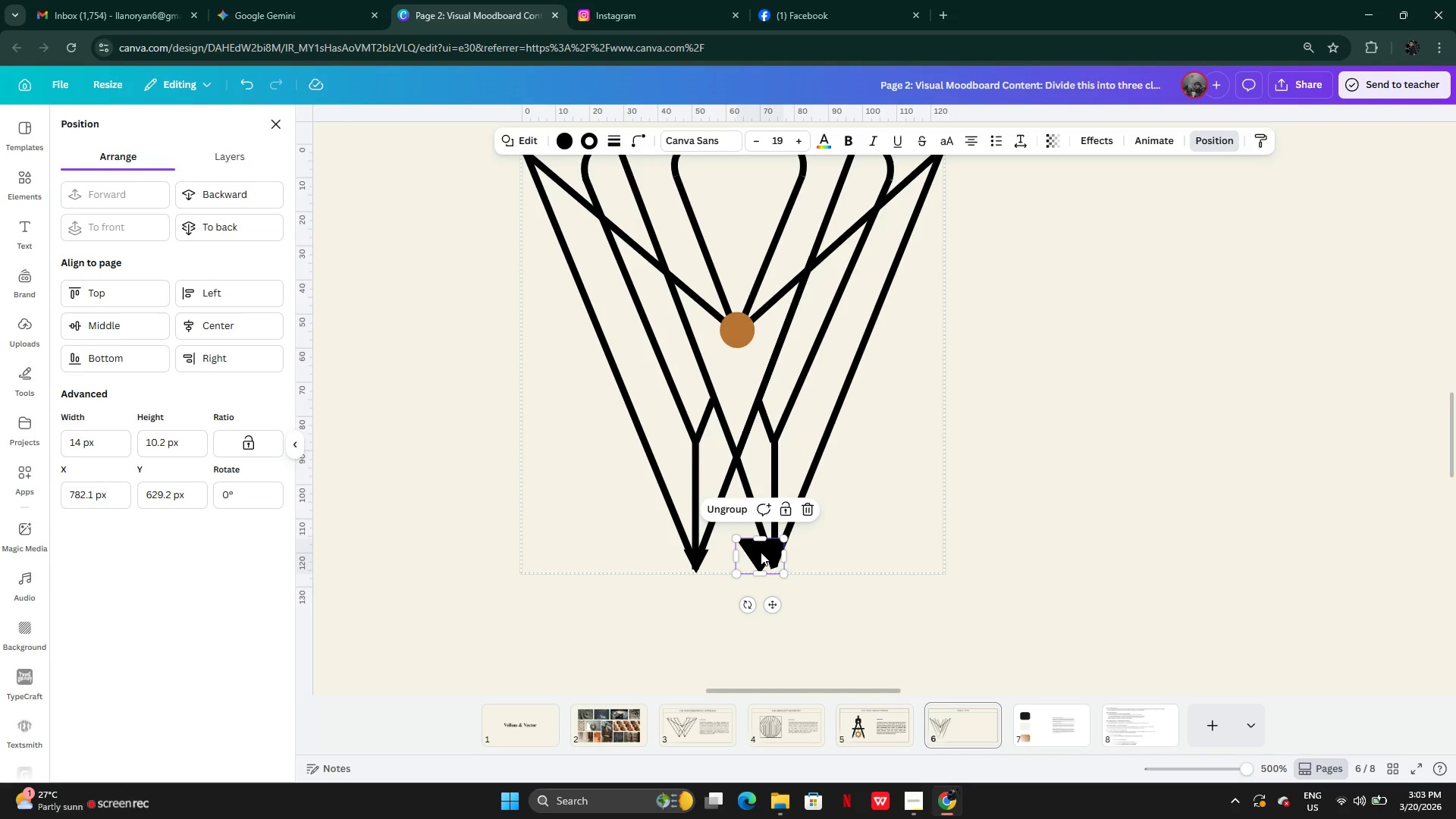 
left_click_drag(start_coordinate=[761, 552], to_coordinate=[782, 554])
 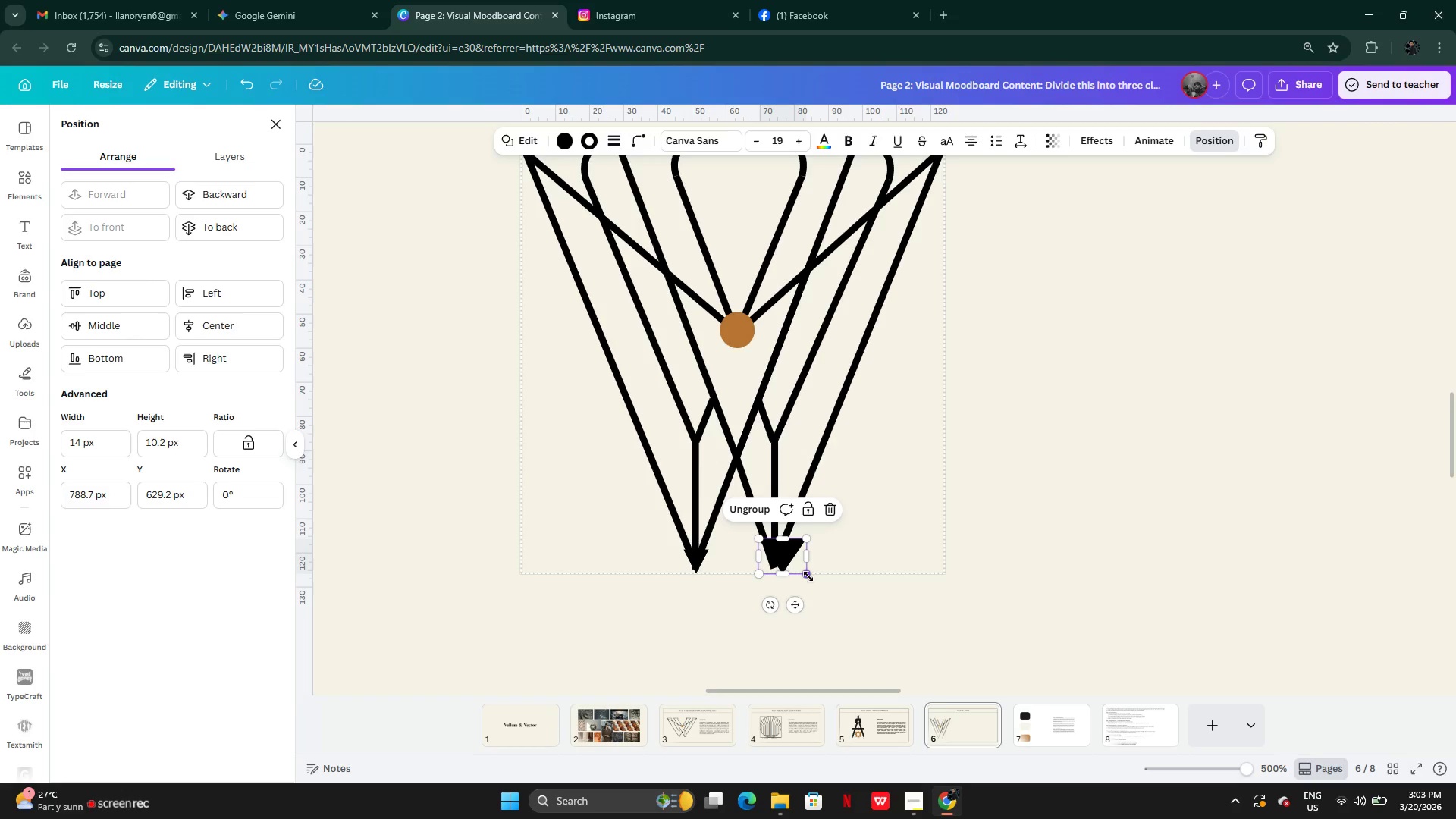 
left_click_drag(start_coordinate=[808, 576], to_coordinate=[788, 565])
 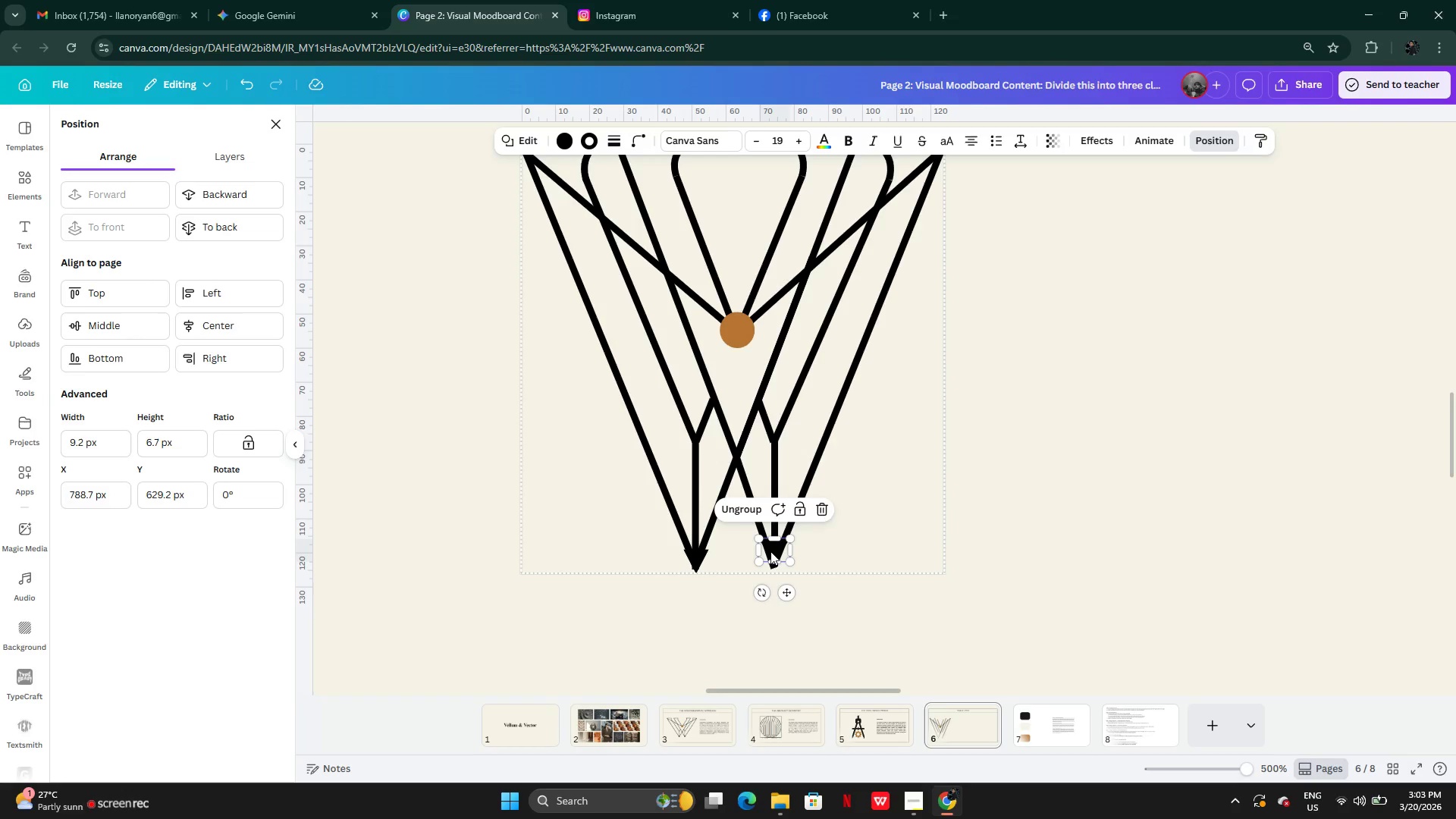 
left_click_drag(start_coordinate=[771, 551], to_coordinate=[771, 563])
 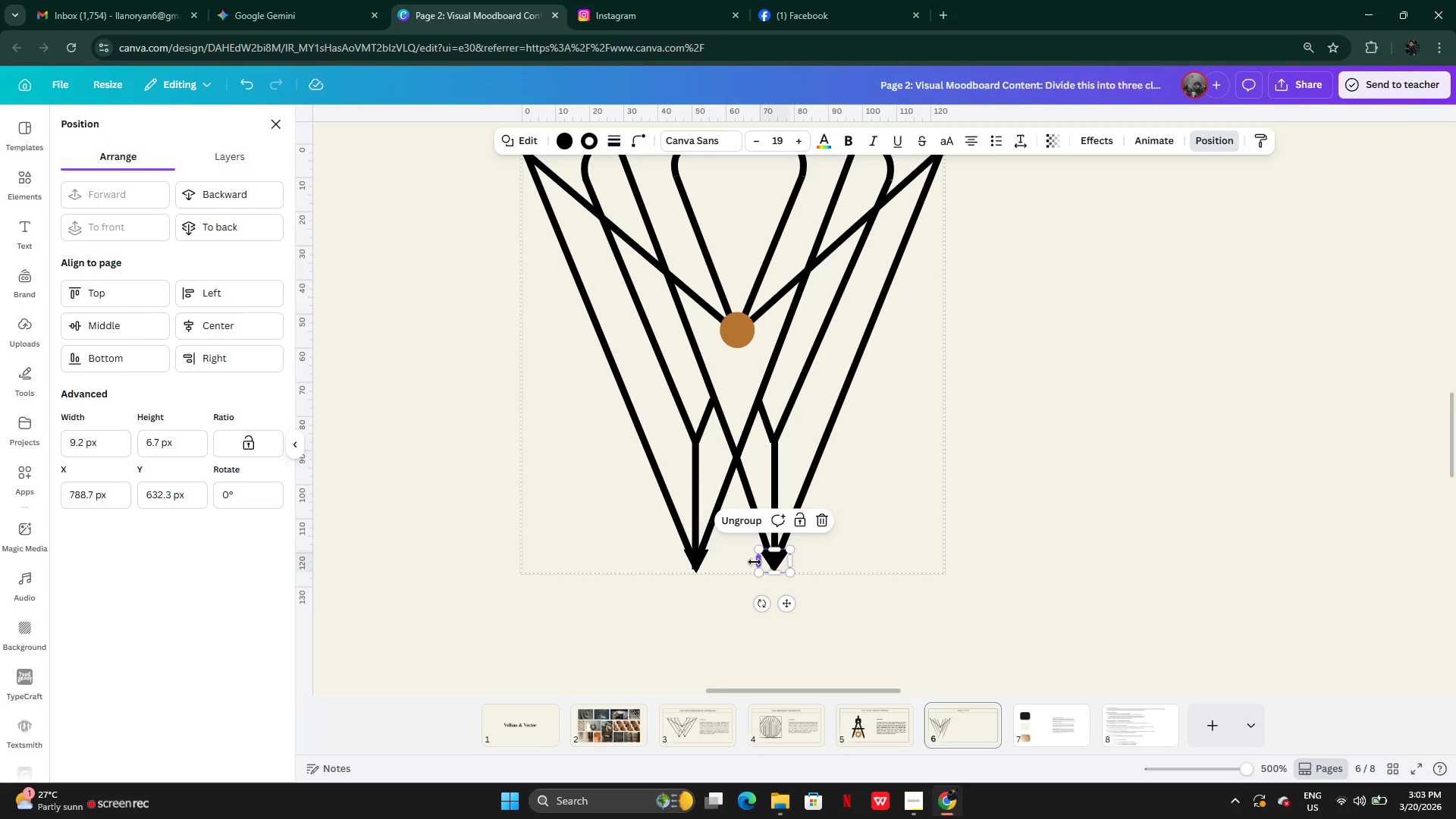 
left_click_drag(start_coordinate=[755, 562], to_coordinate=[761, 564])
 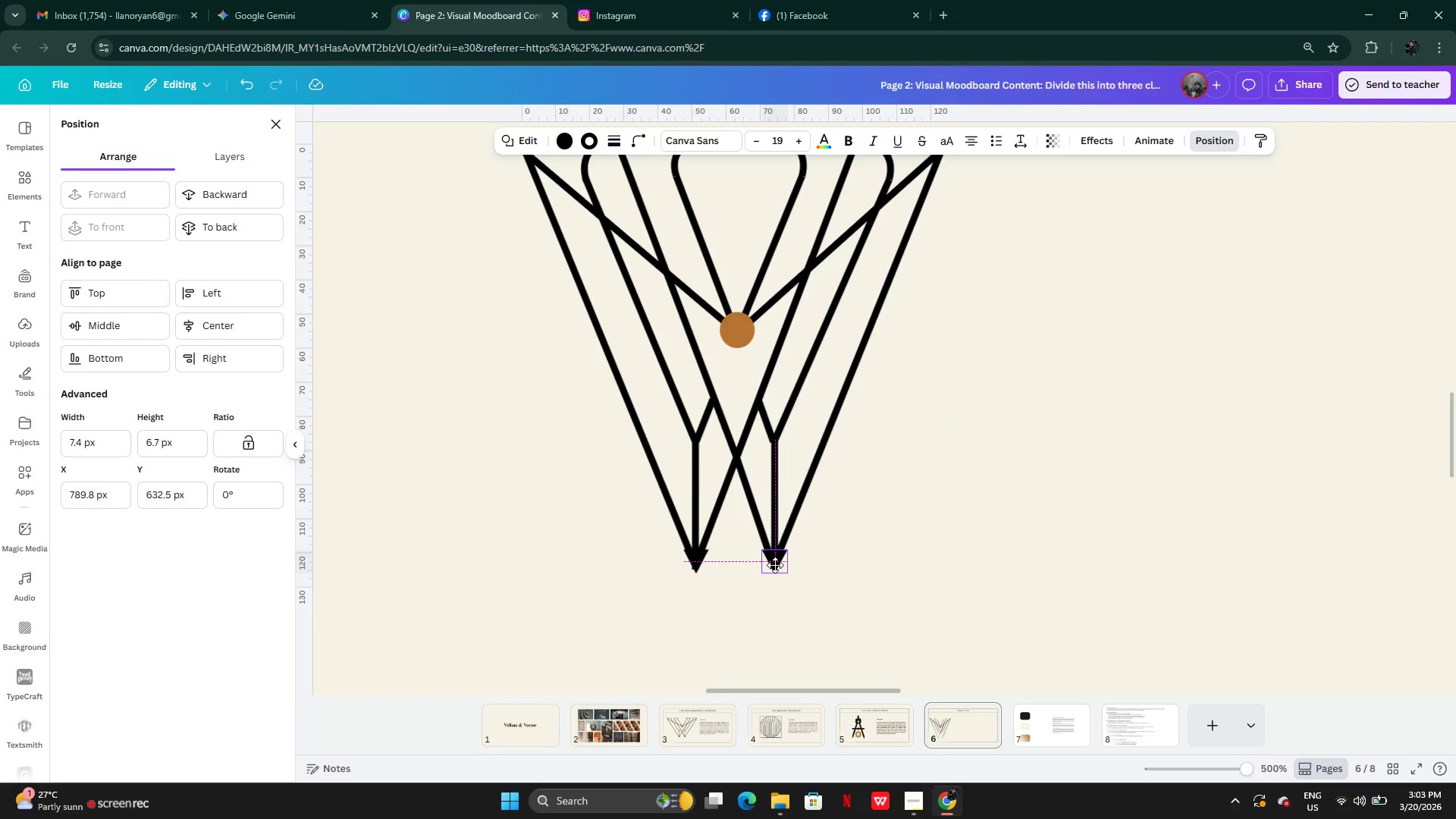 
left_click([819, 599])
 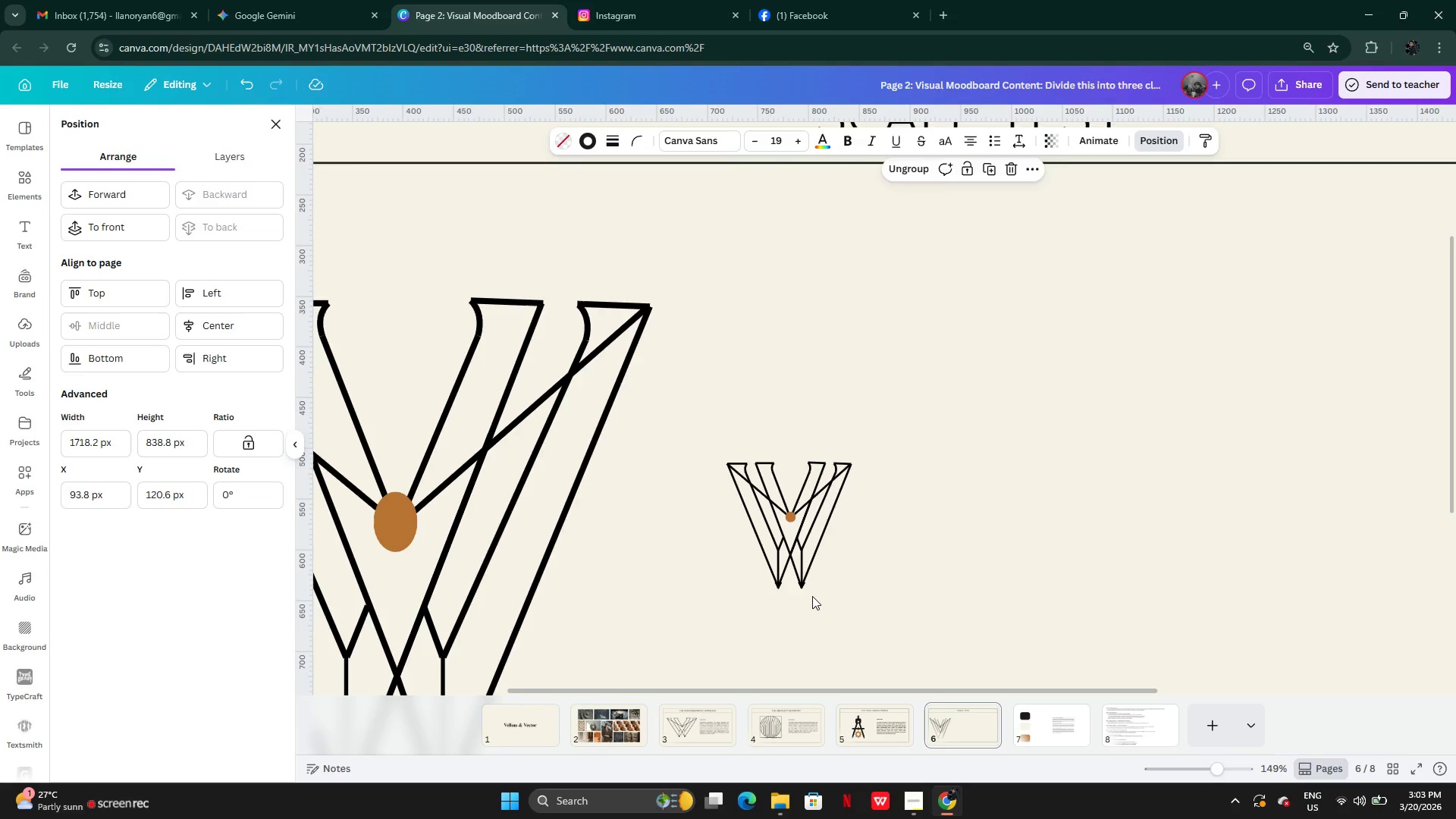 
wait(8.17)
 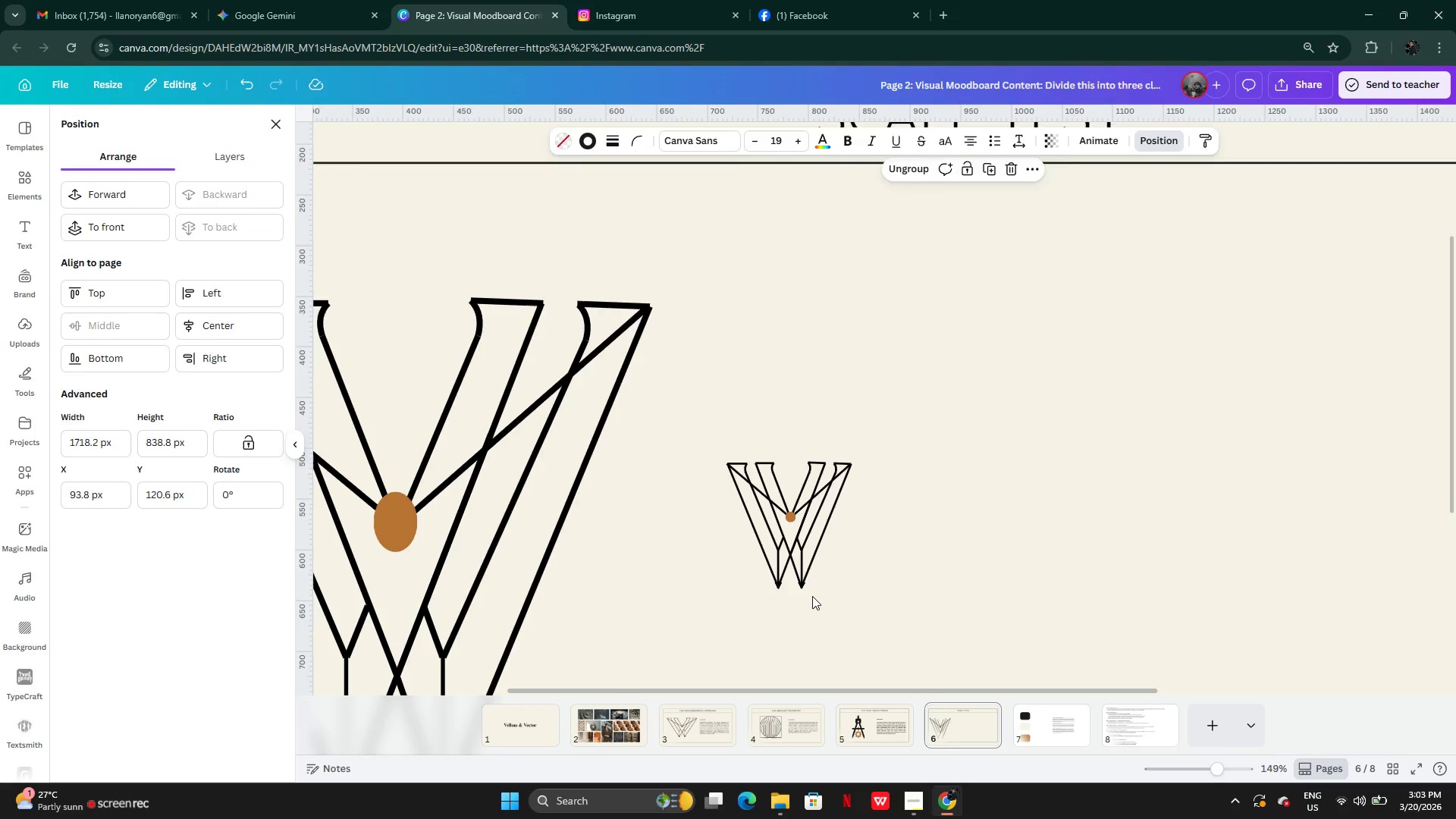 
left_click_drag(start_coordinate=[805, 441], to_coordinate=[821, 457])
 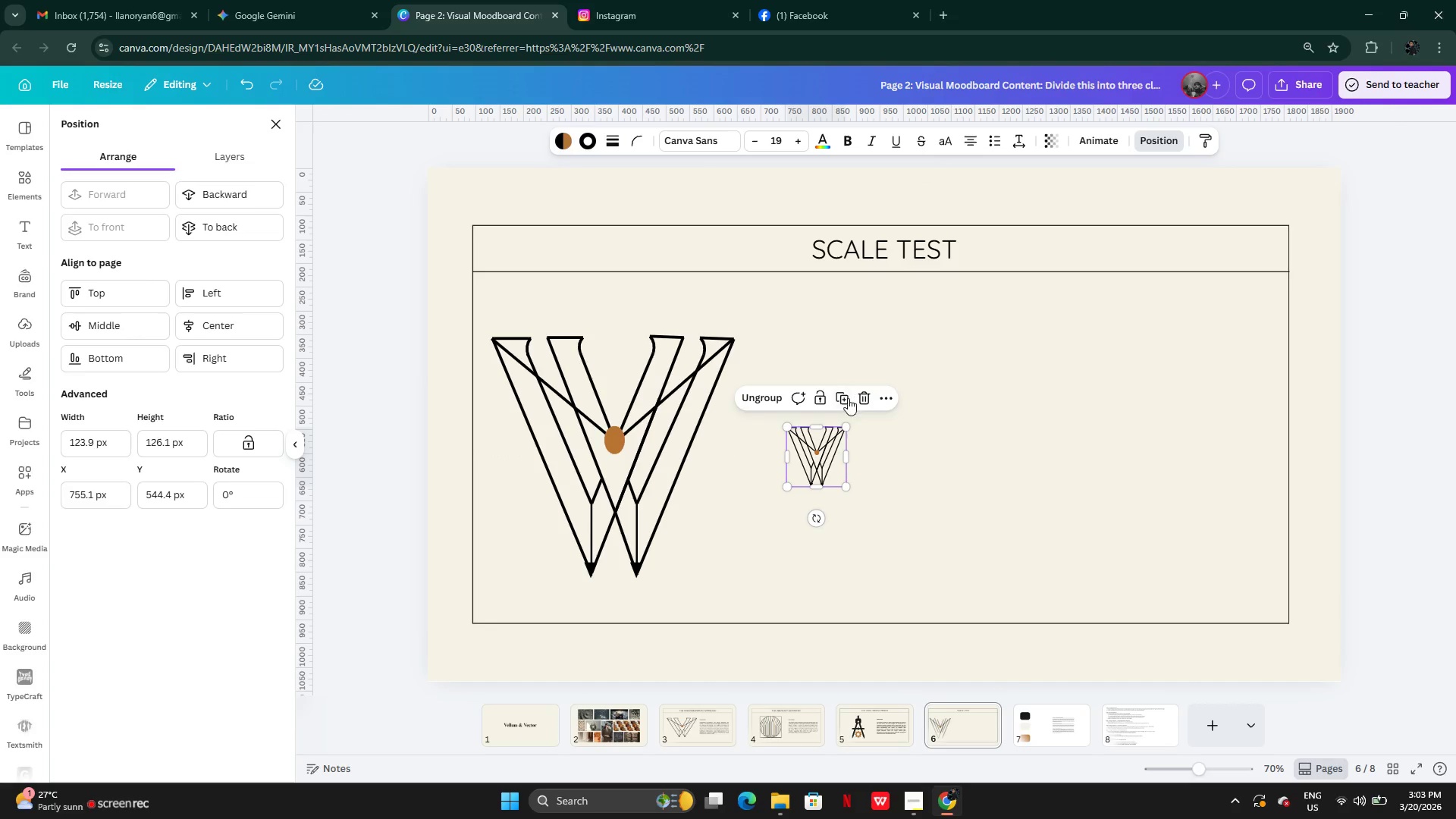 
left_click([845, 398])
 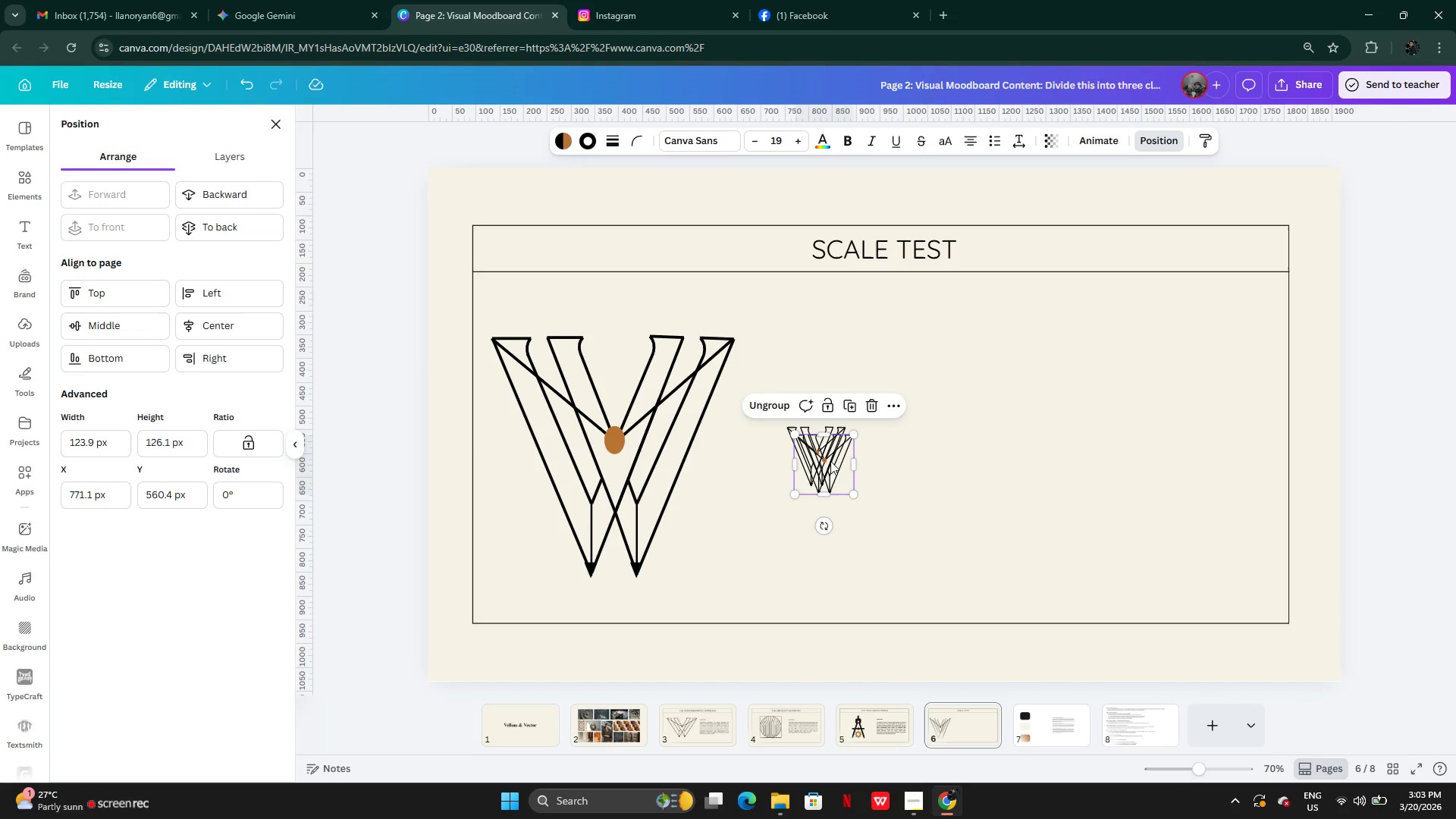 
left_click_drag(start_coordinate=[829, 463], to_coordinate=[934, 459])
 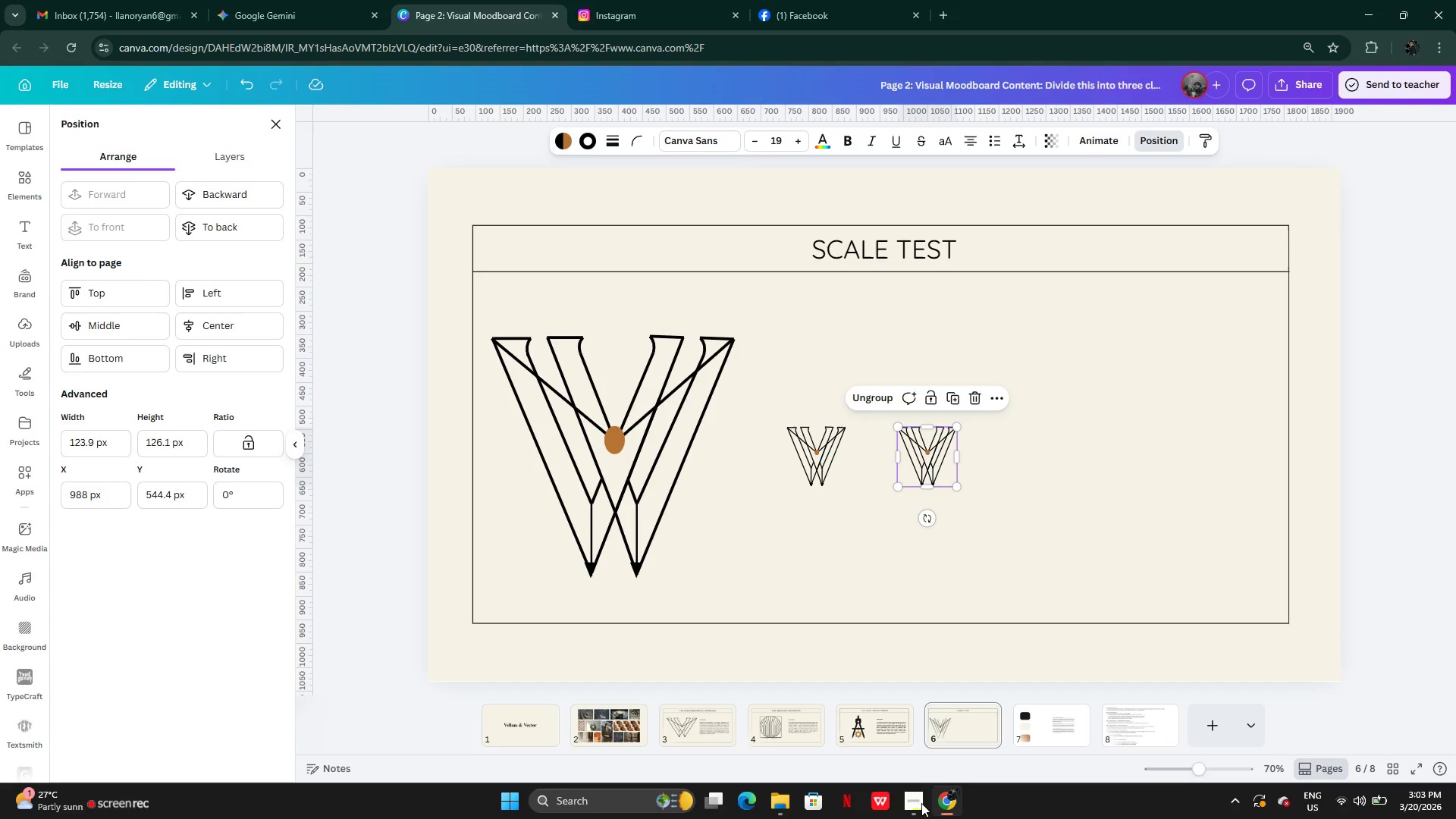 
left_click([910, 802])